 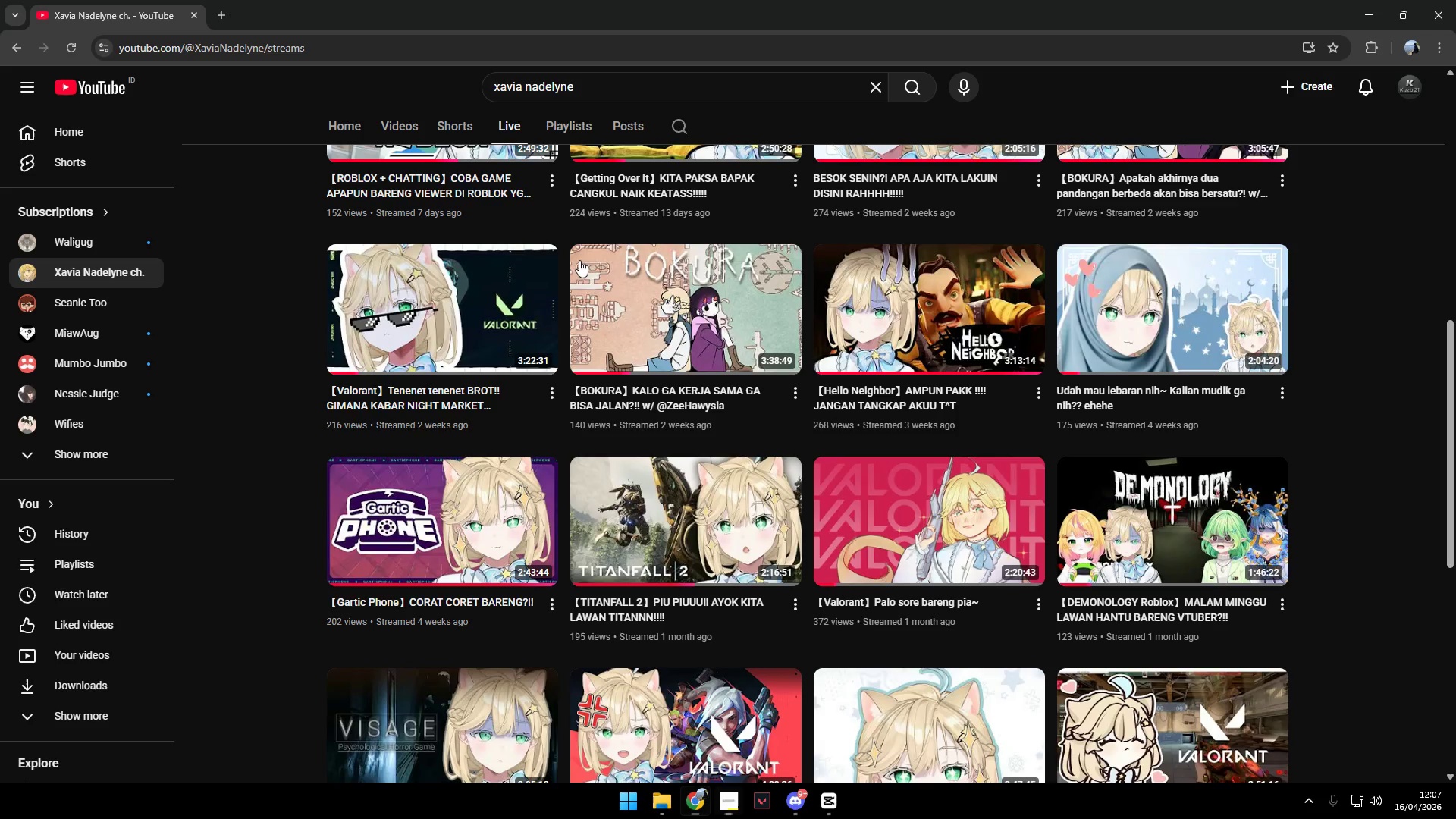 
left_click([225, 17])
 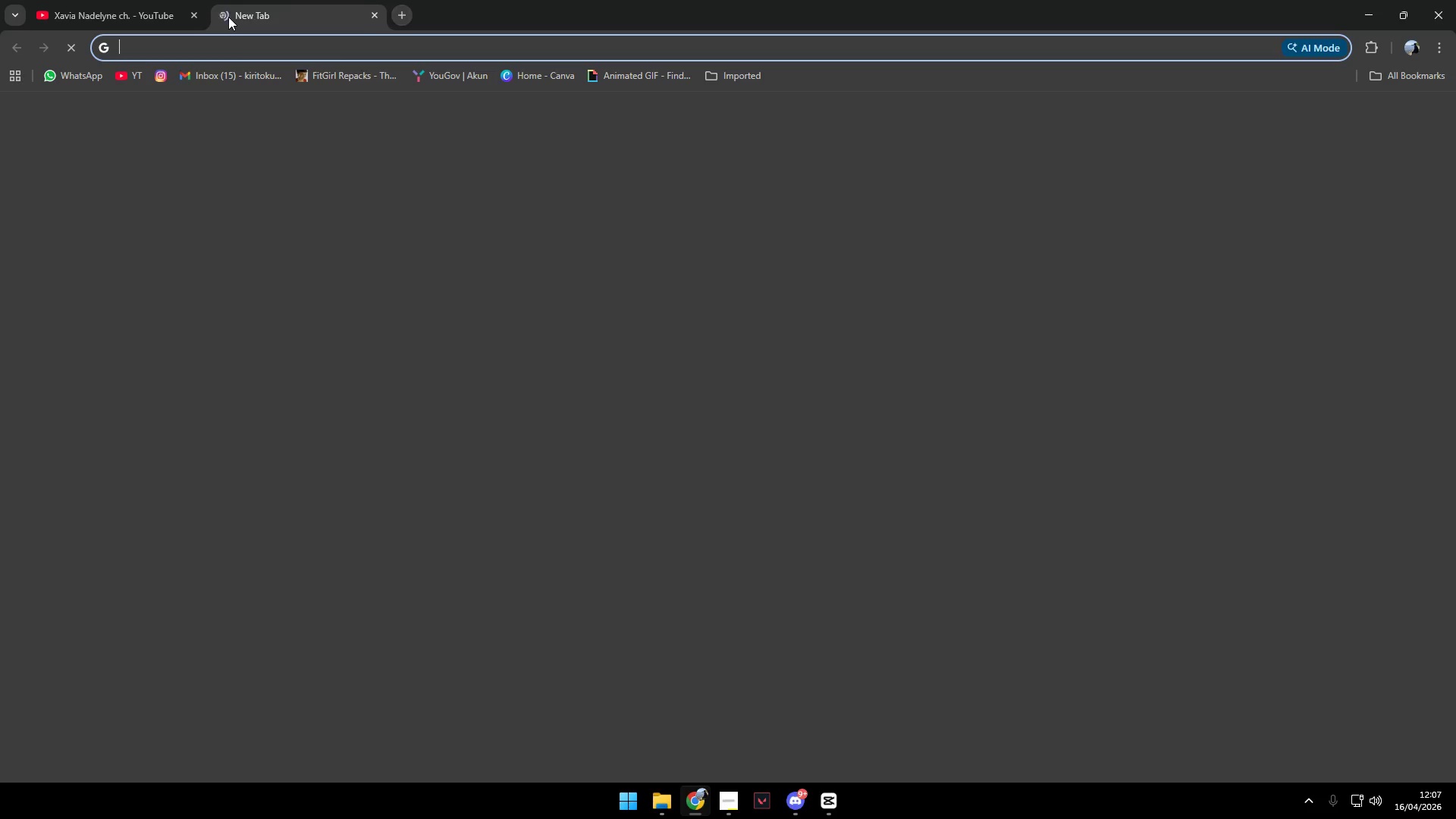 
type(you say run)
 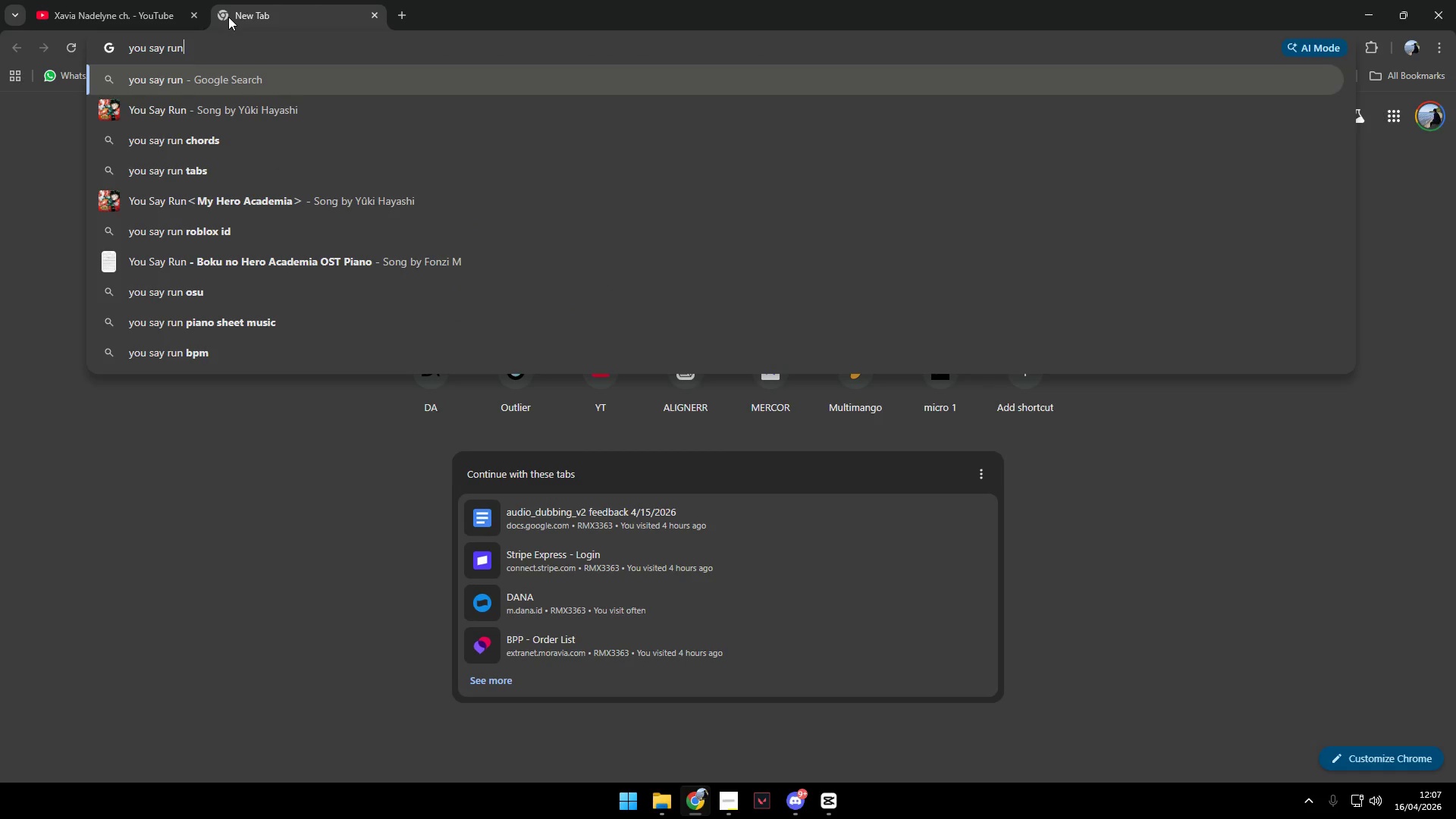 
key(Enter)
 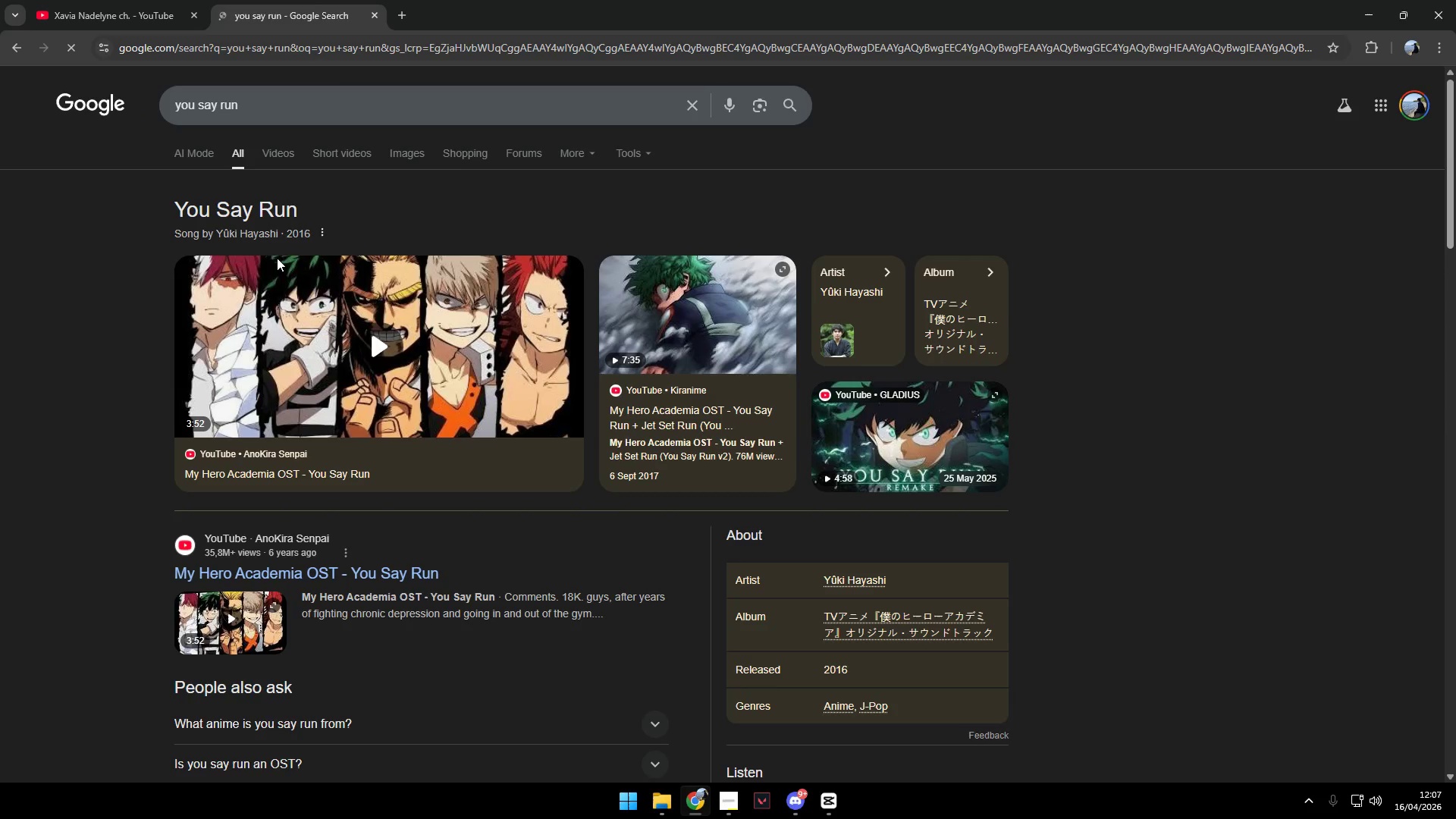 
left_click([322, 463])
 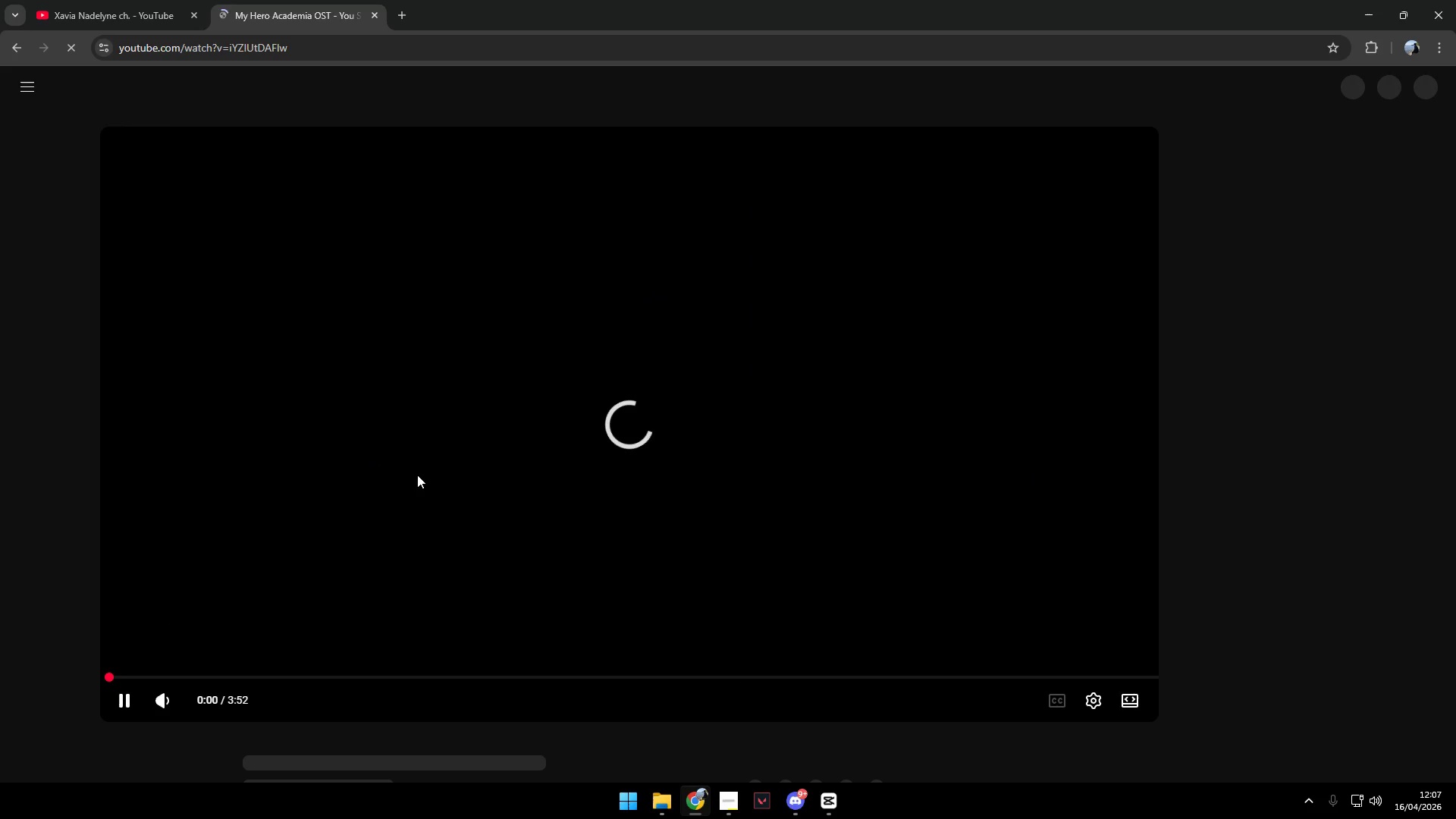 
key(Space)
 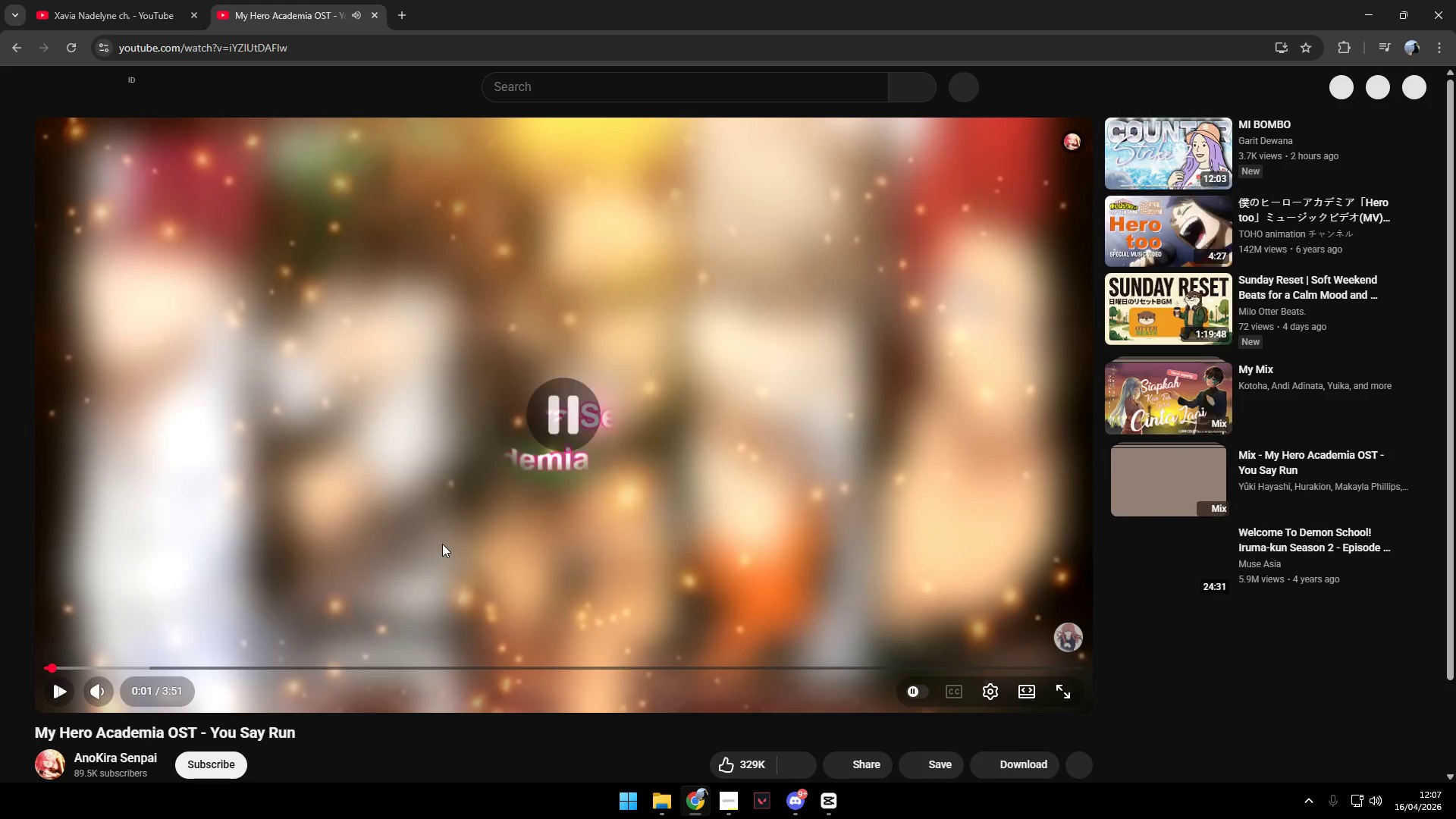 
scroll: coordinate [444, 543], scroll_direction: down, amount: 6.0
 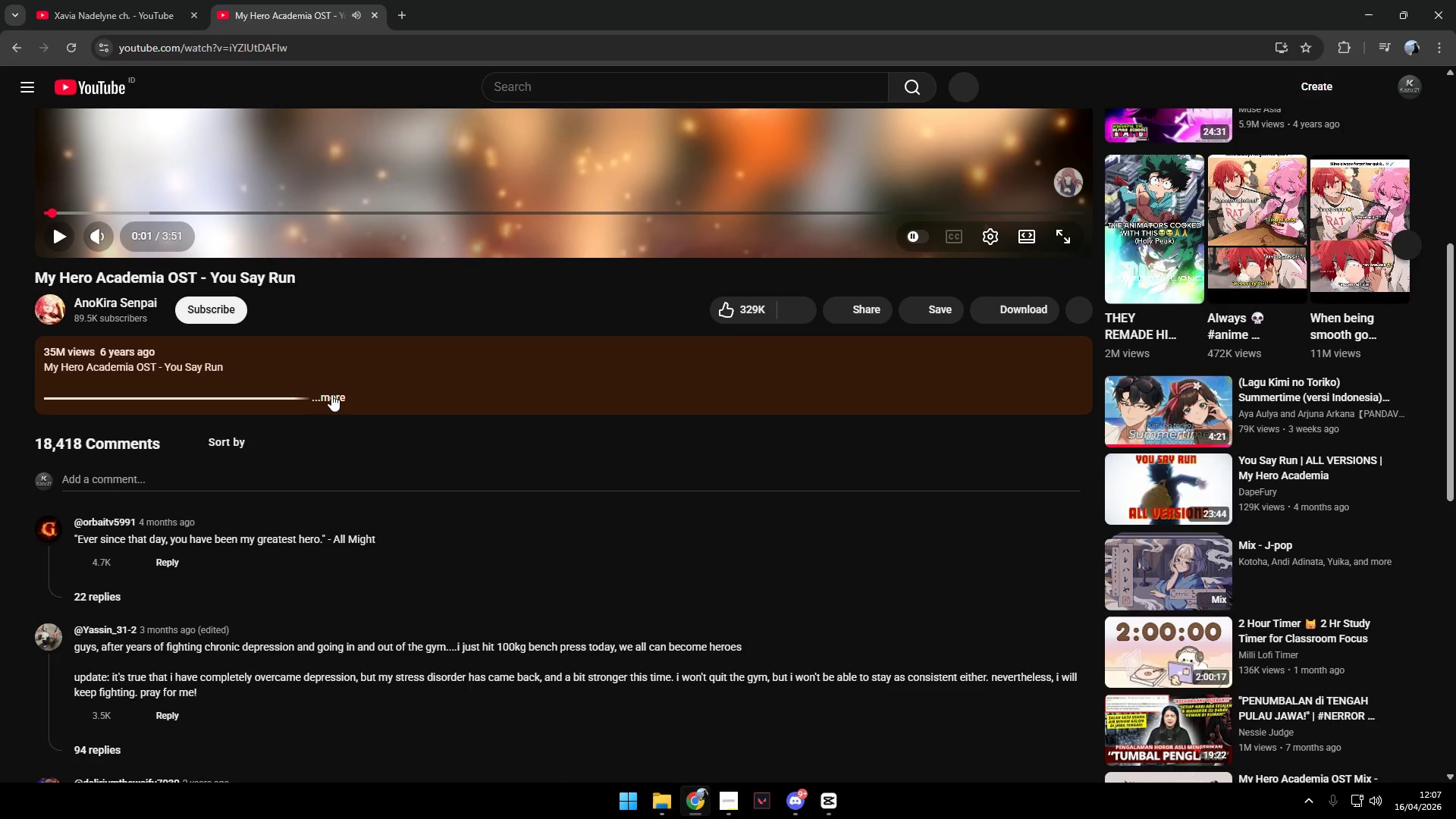 
scroll: coordinate [375, 506], scroll_direction: up, amount: 7.0
 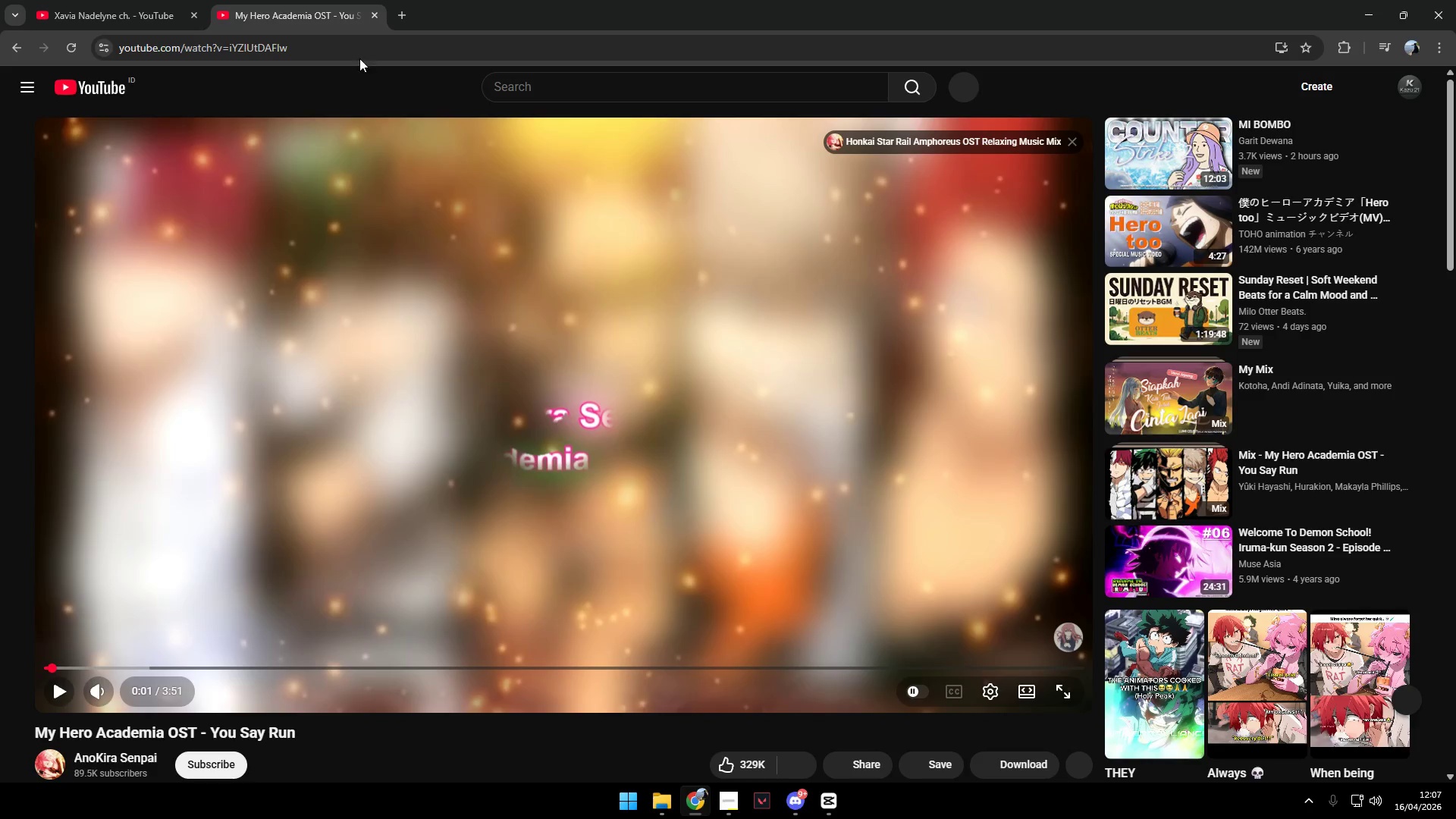 
left_click([358, 44])
 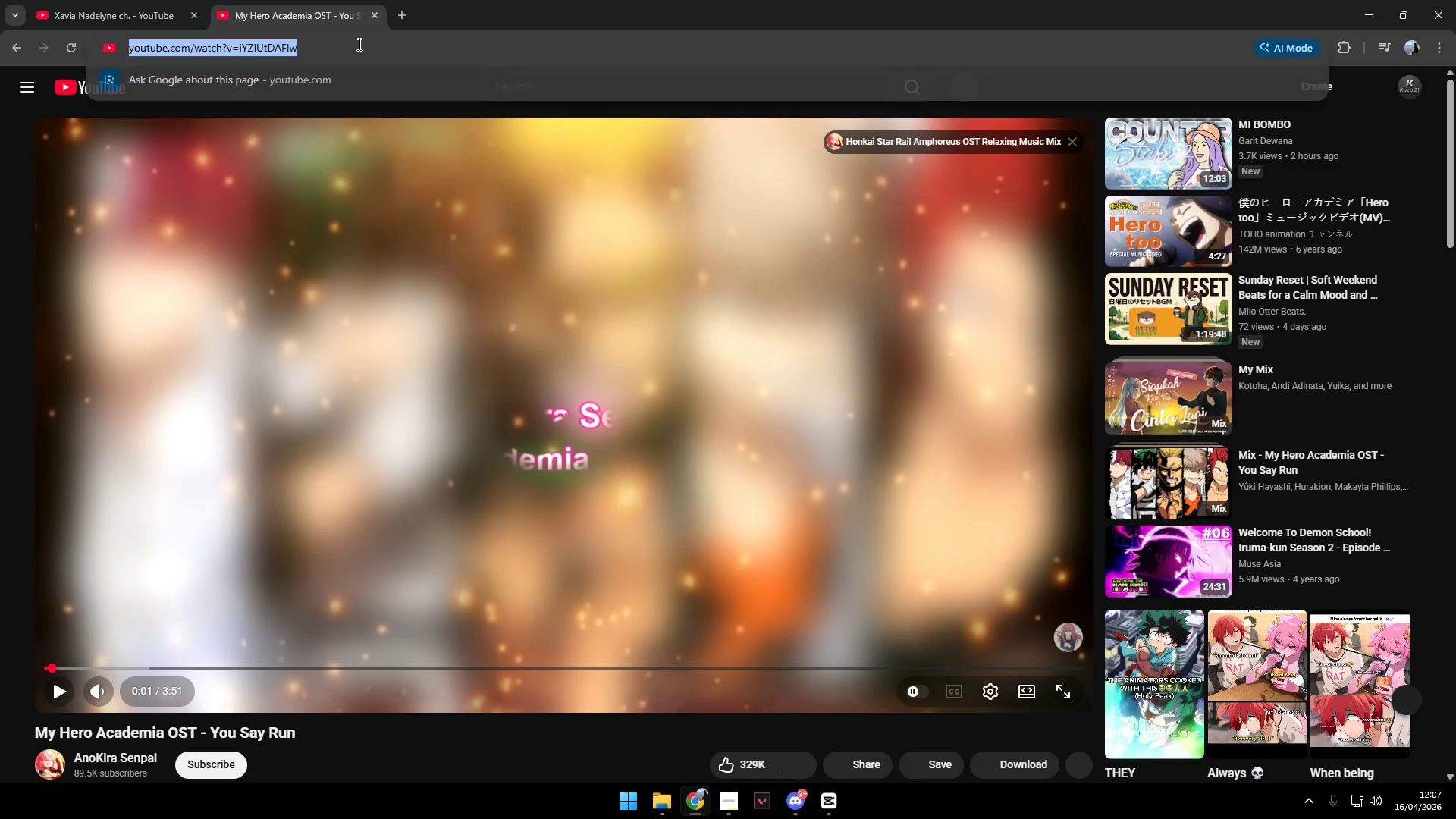 
key(Control+C)
 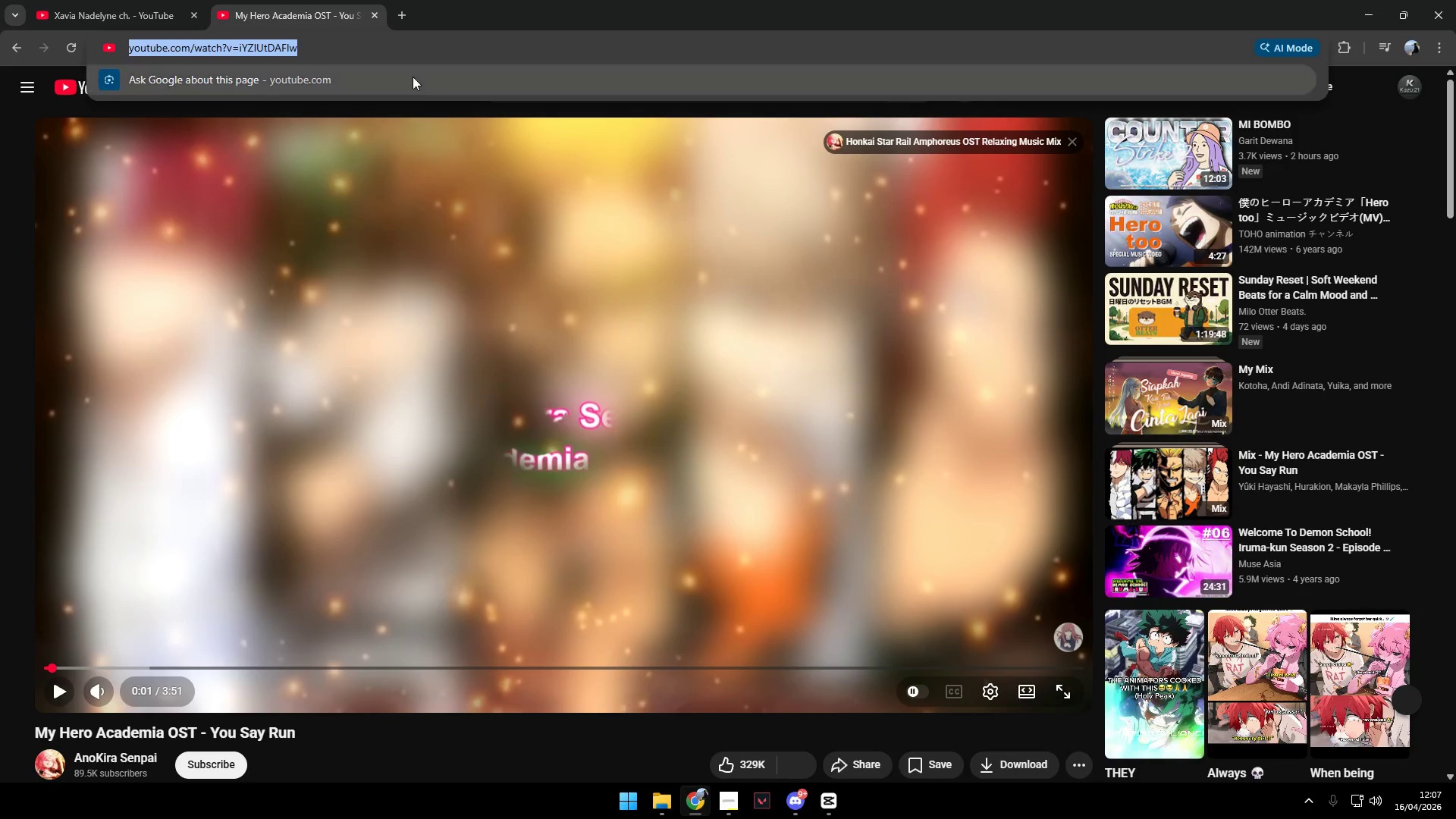 
key(Control+C)
 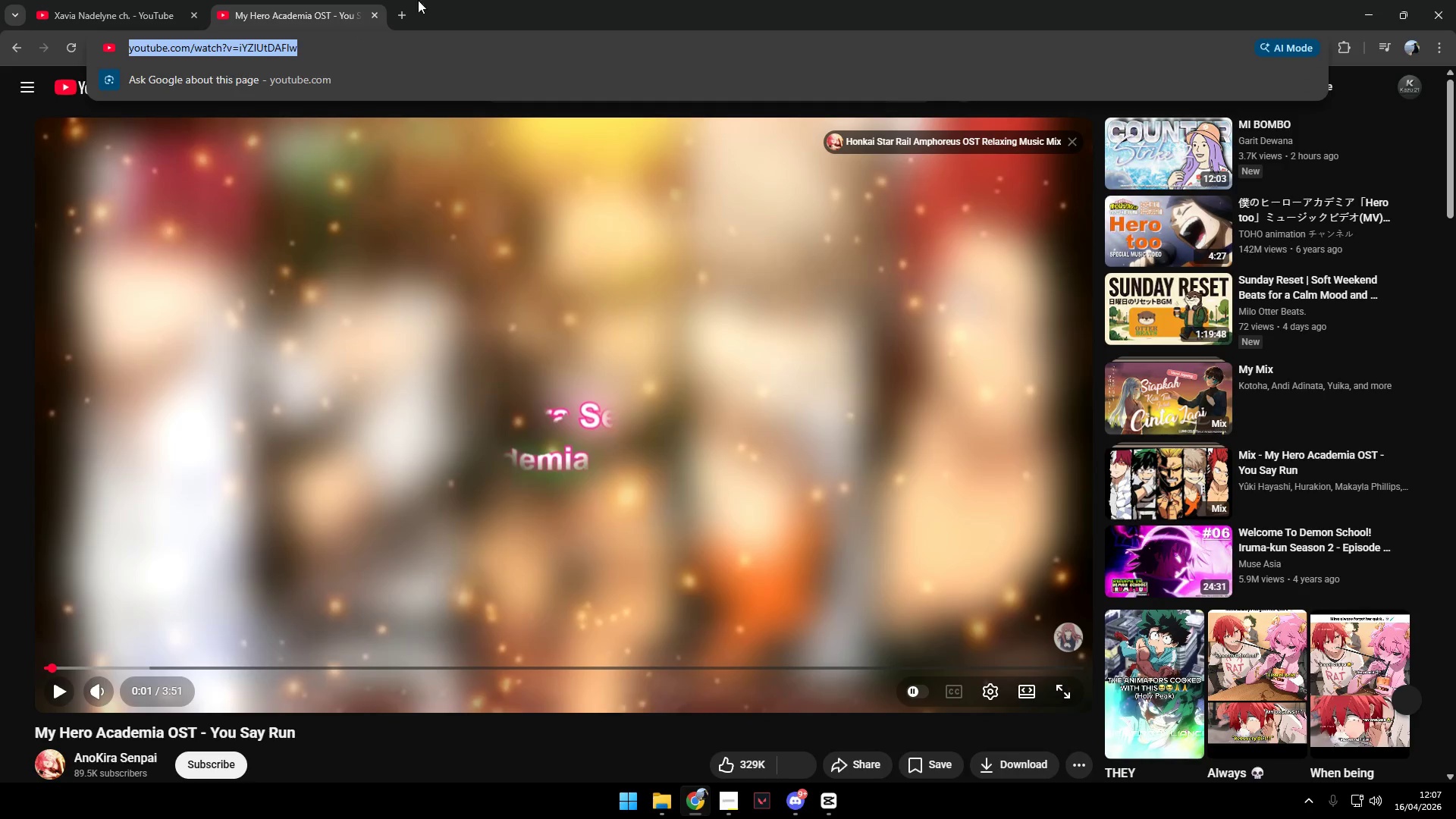 
key(Control+C)
 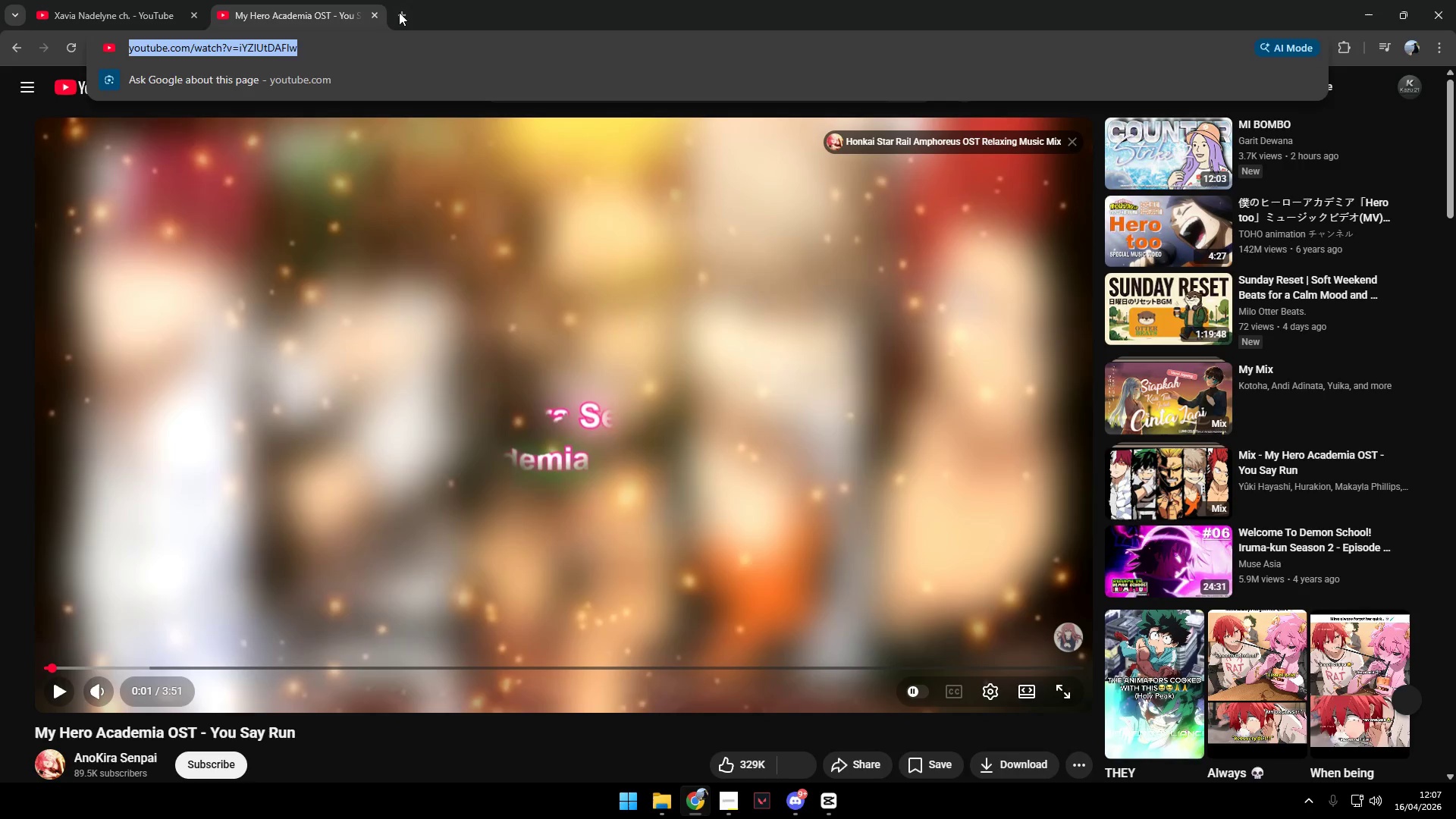 
left_click([399, 11])
 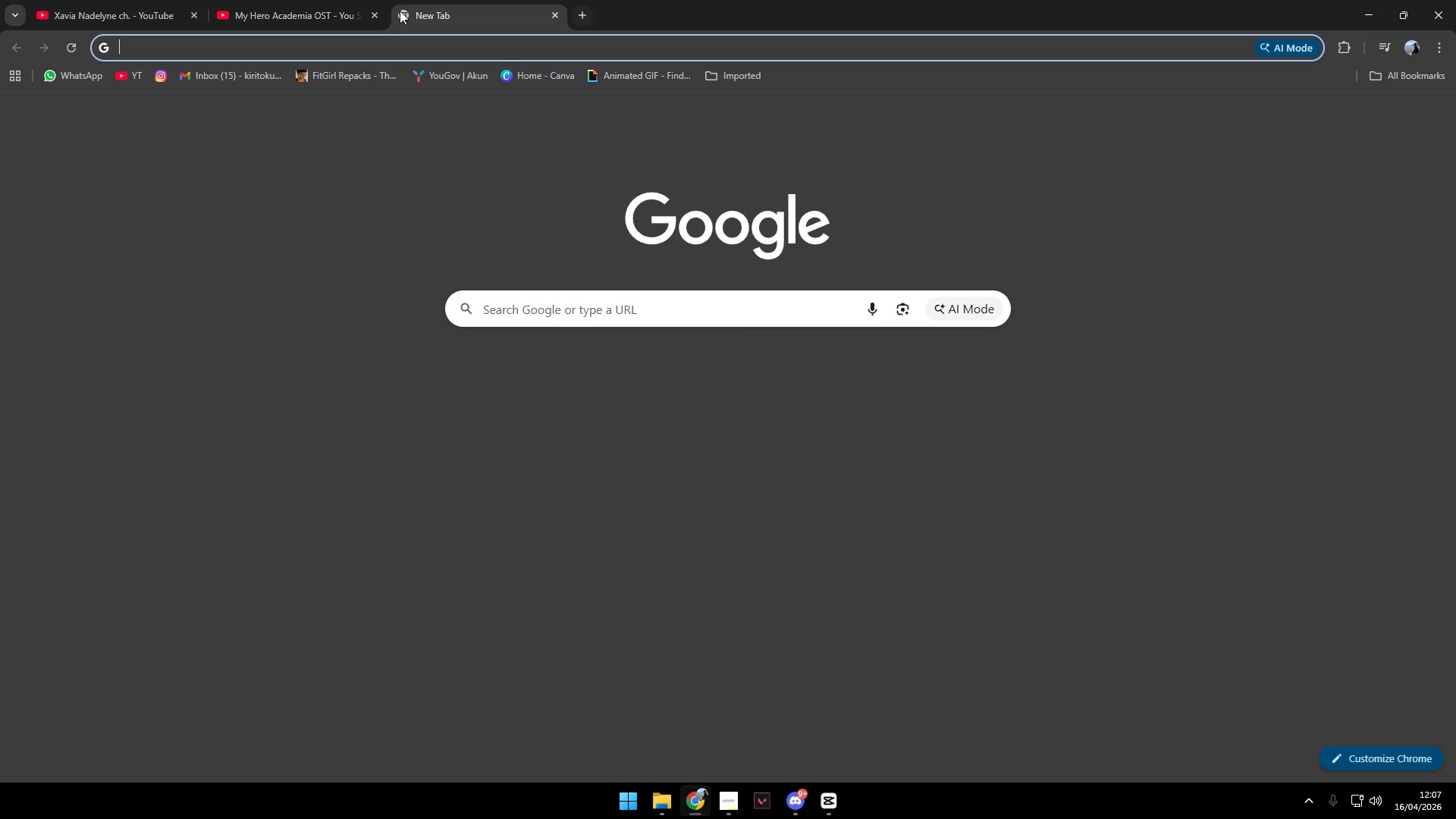 
key(Y)
 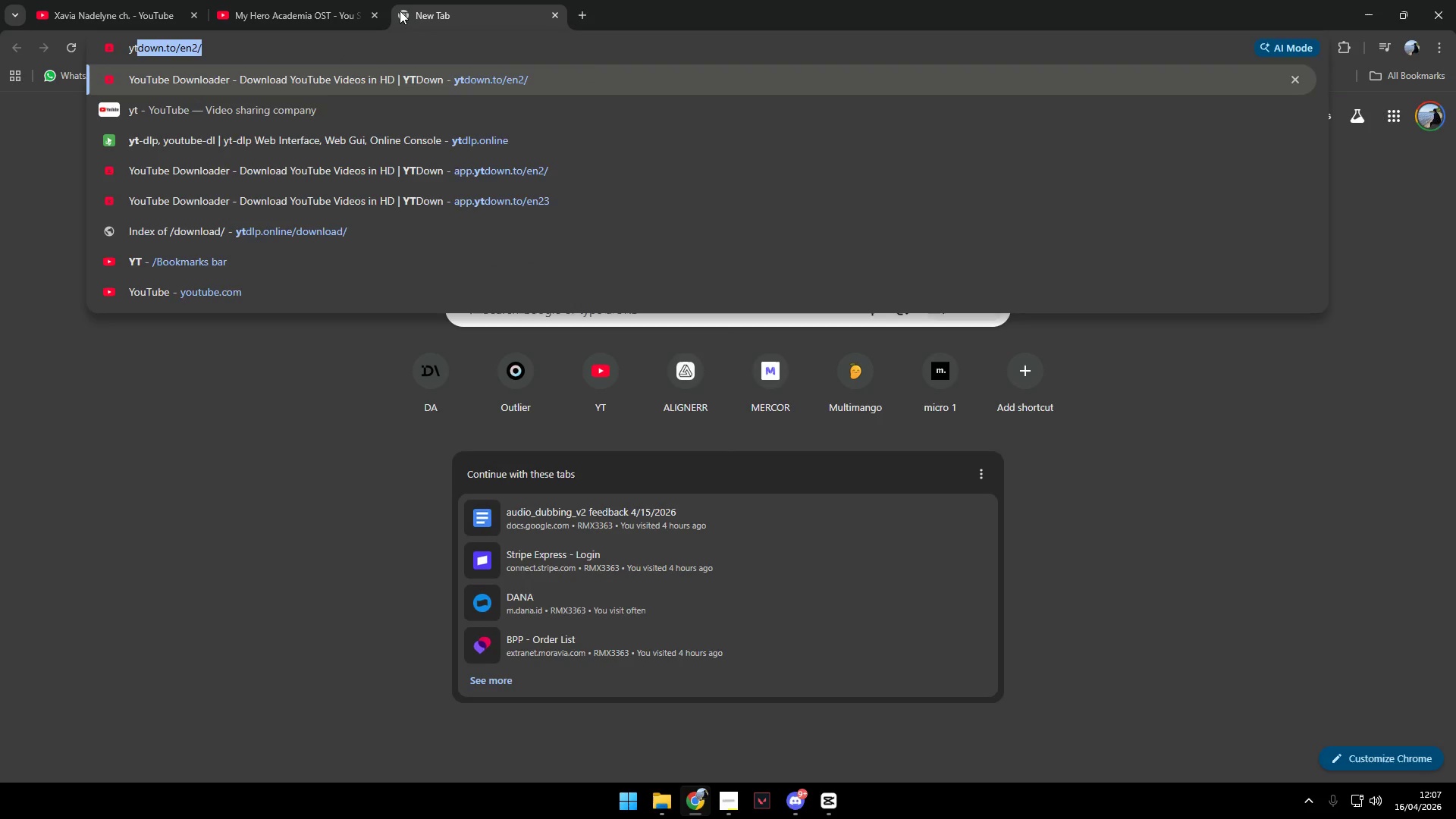 
key(Enter)
 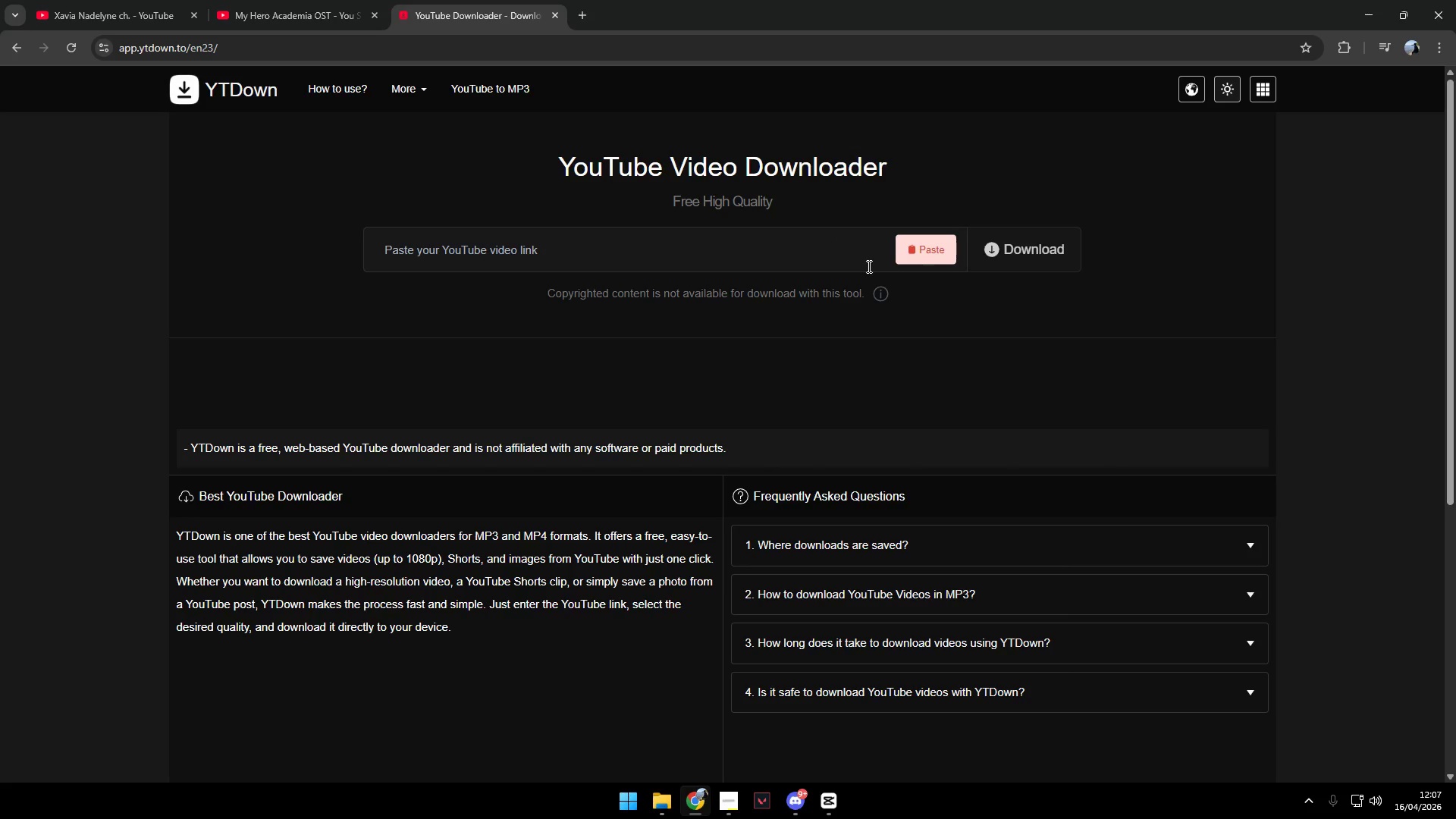 
double_click([1007, 244])
 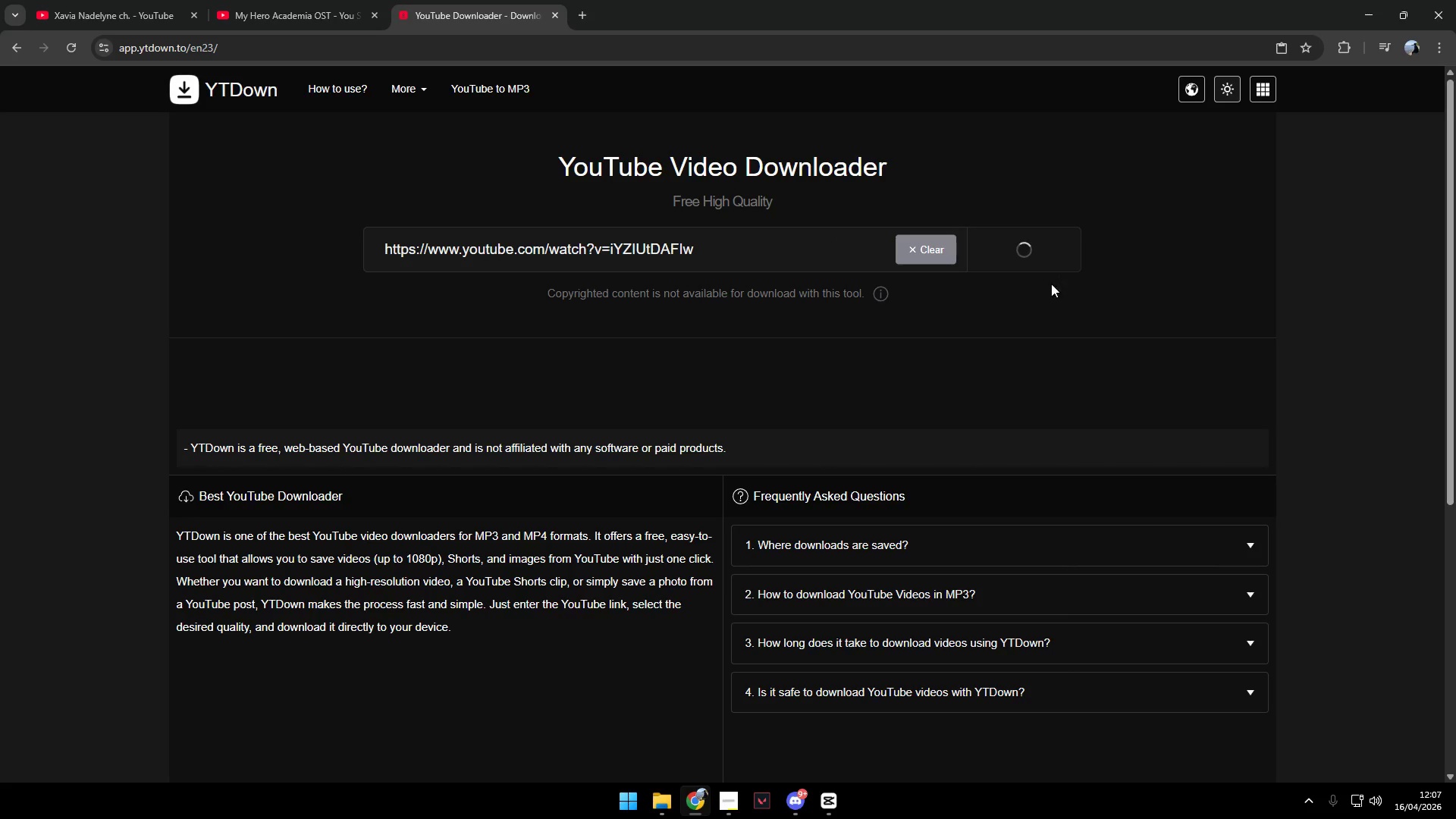 
mouse_move([986, 359])
 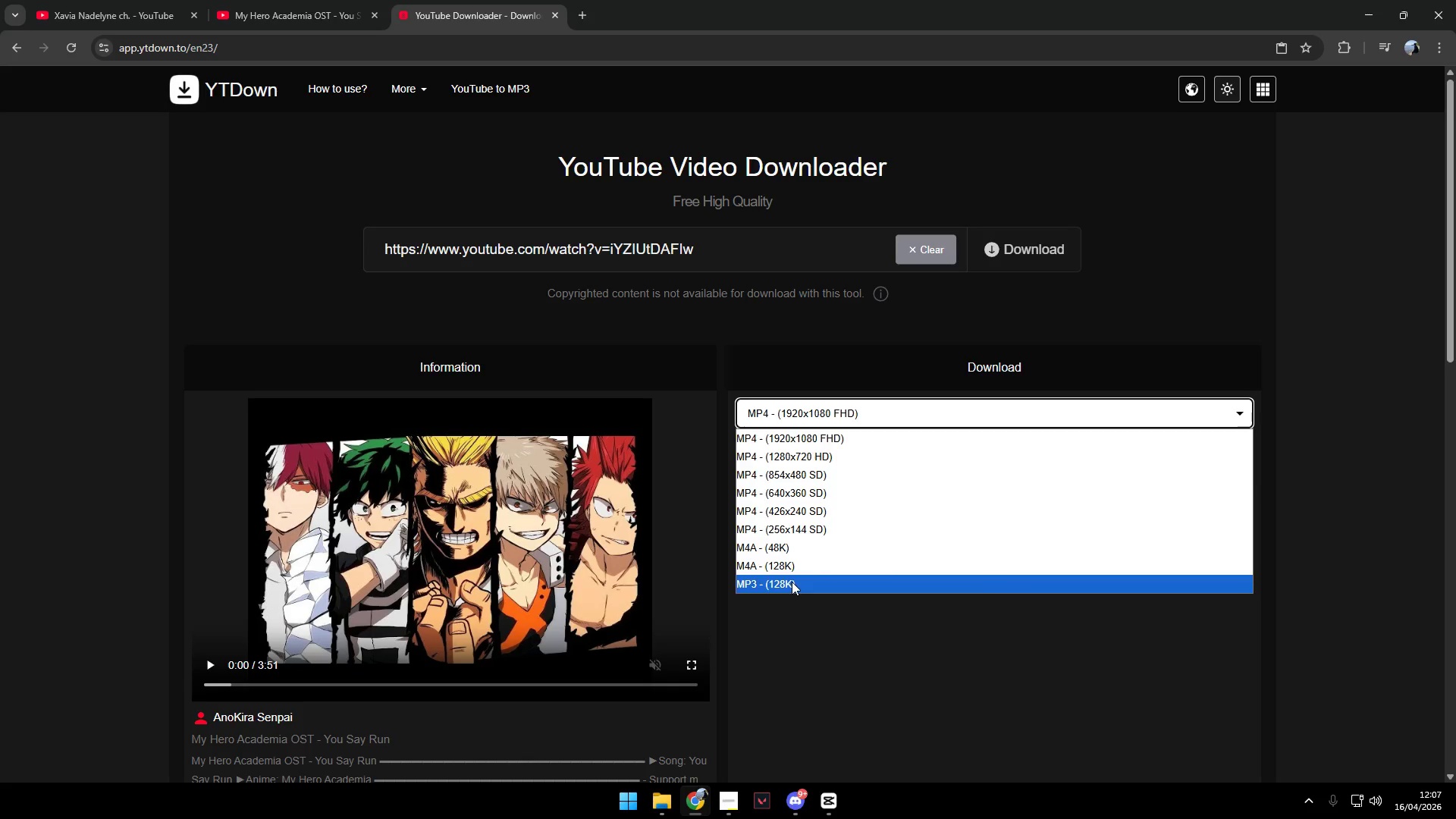 
left_click([950, 481])
 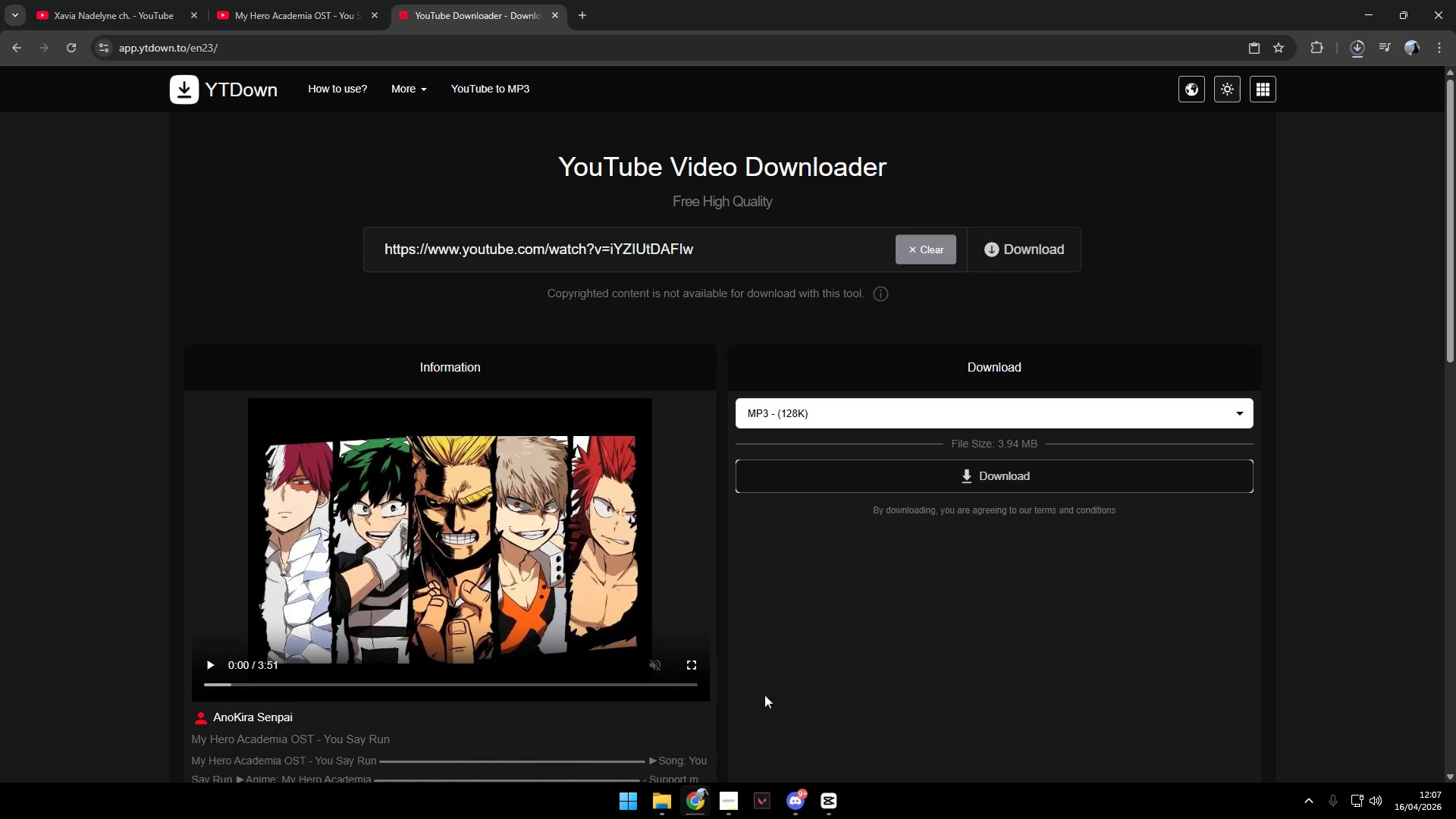 
wait(5.23)
 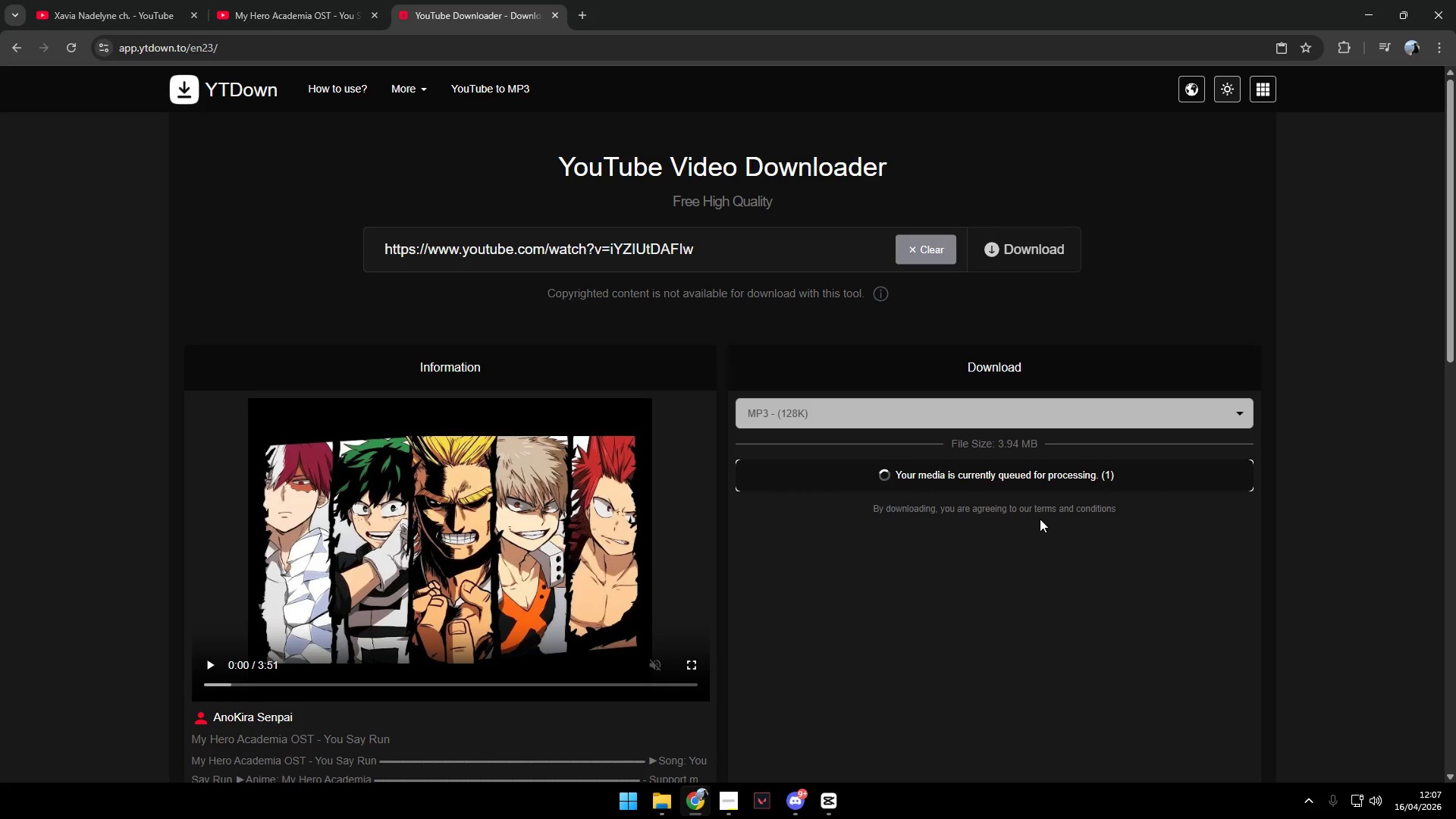 
left_click([826, 808])
 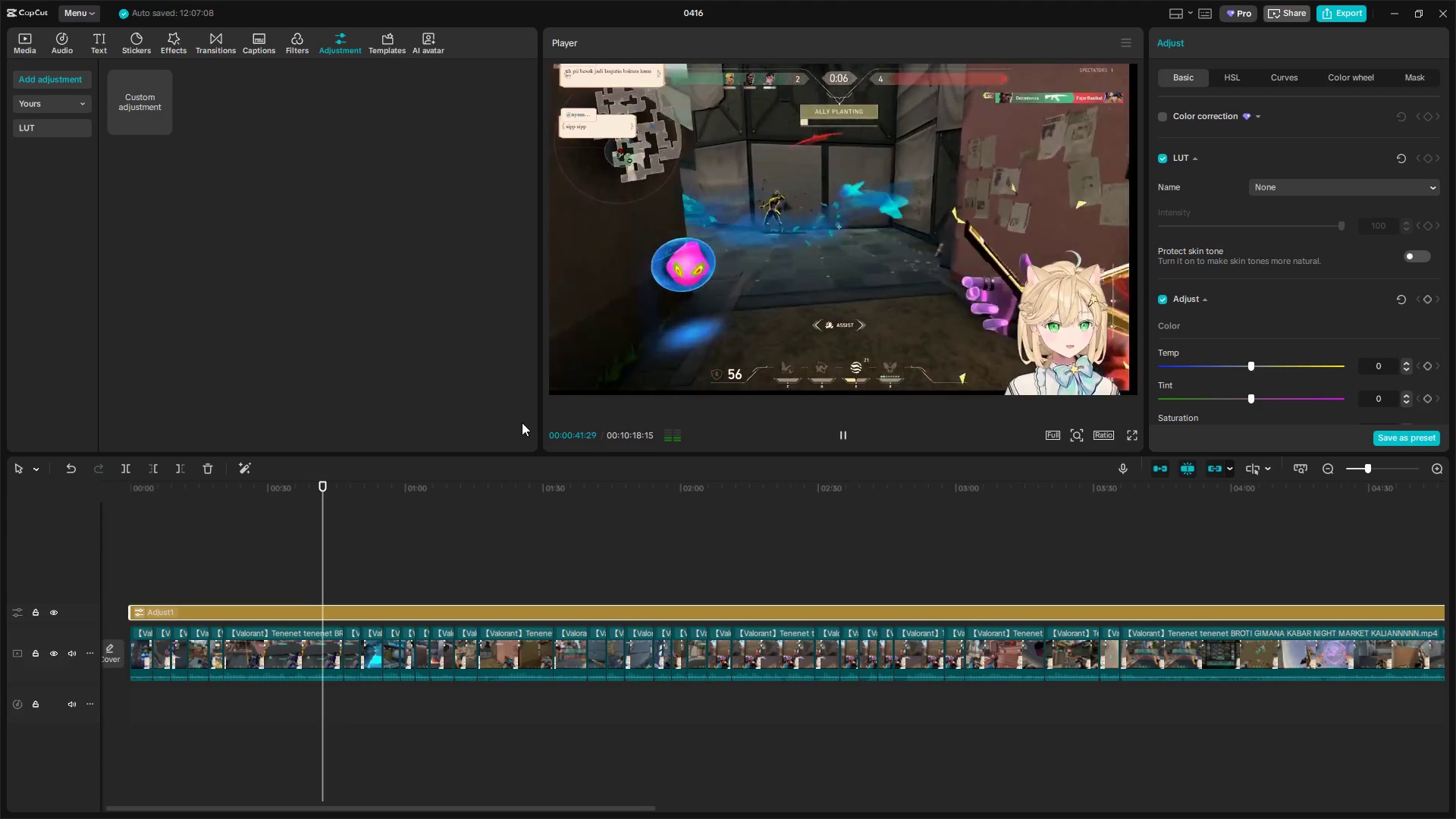 
key(Space)
 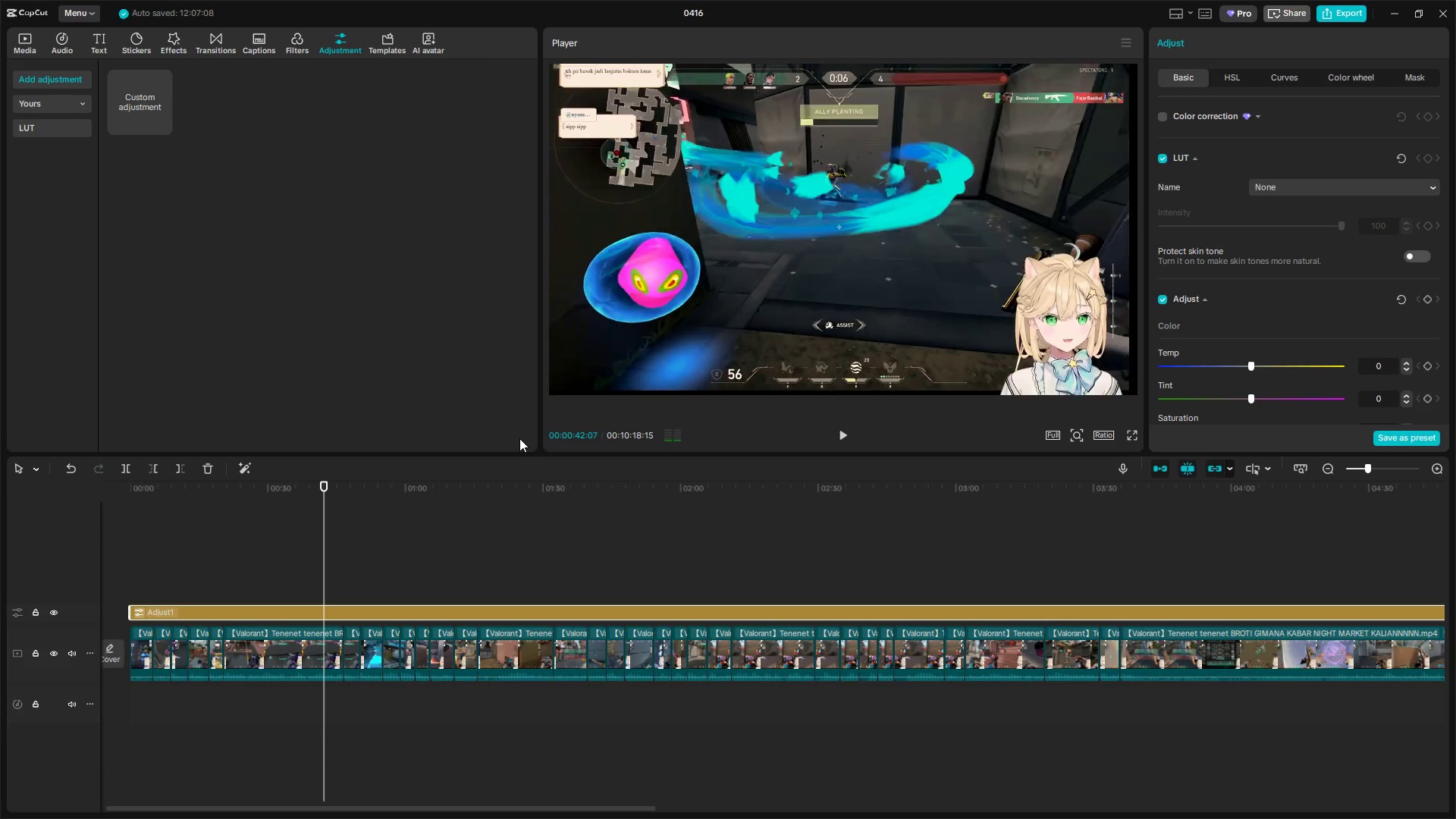 
key(Alt+AltLeft)
 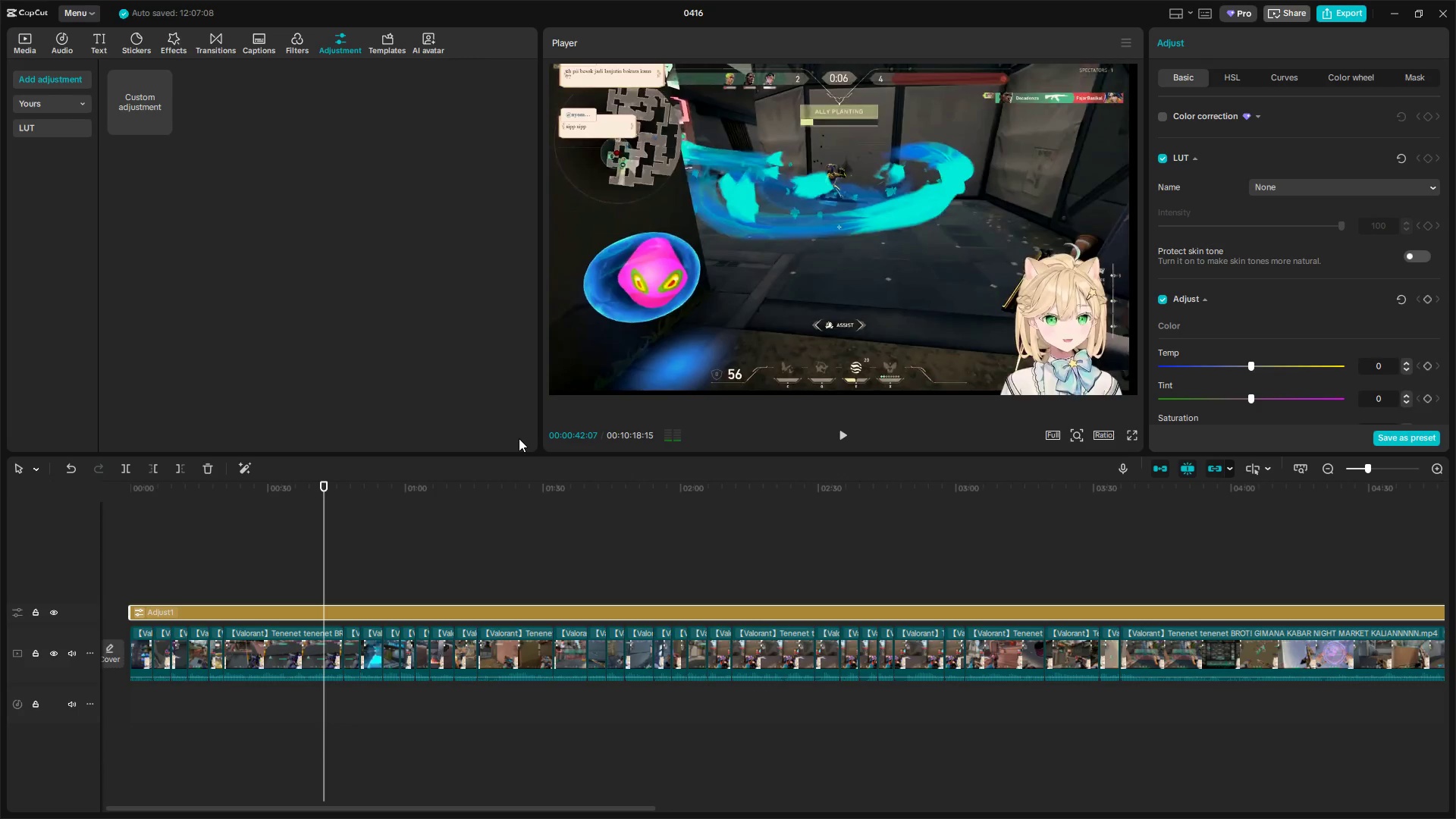 
key(Alt+Tab)
 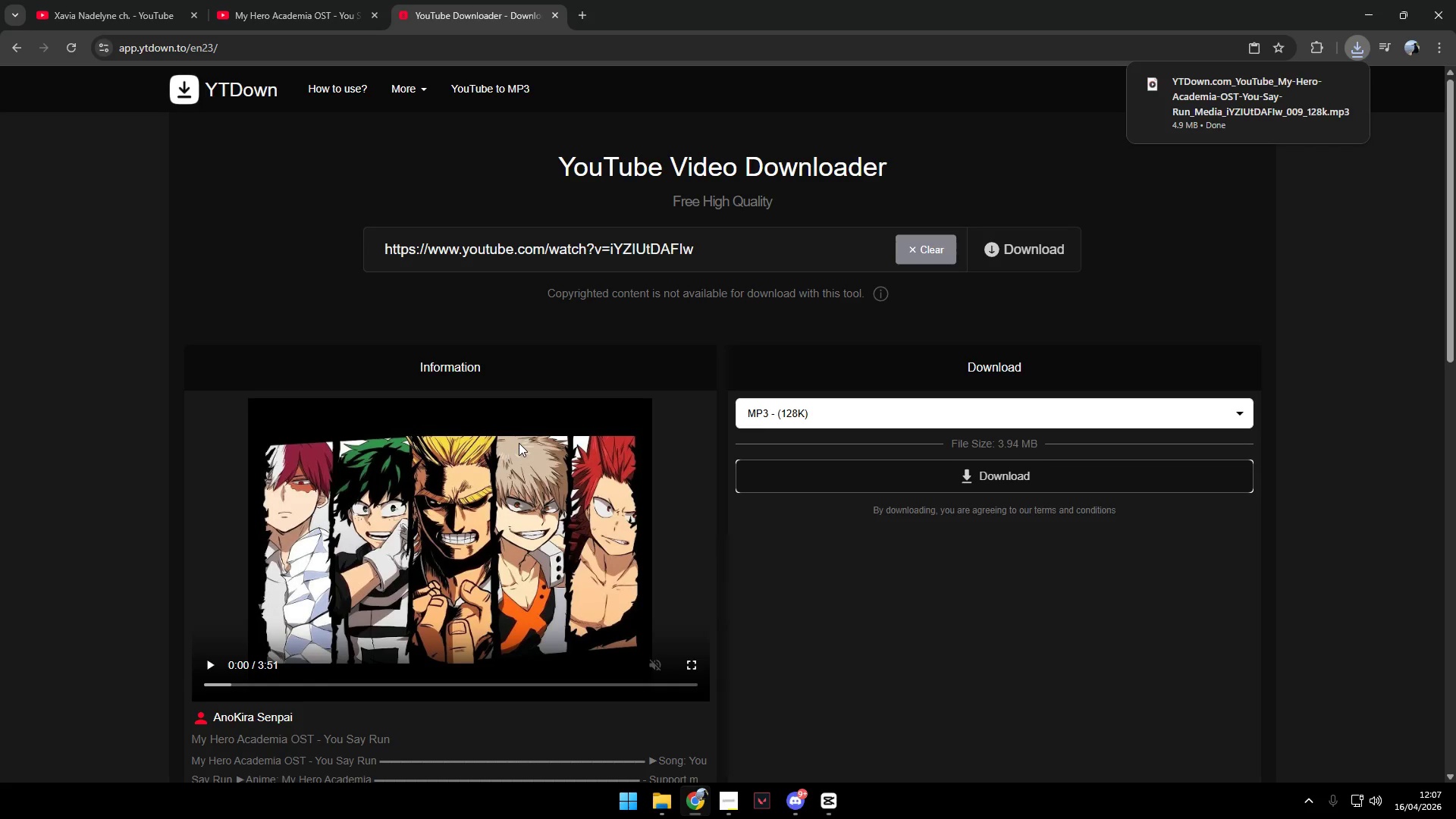 
key(Alt+AltLeft)
 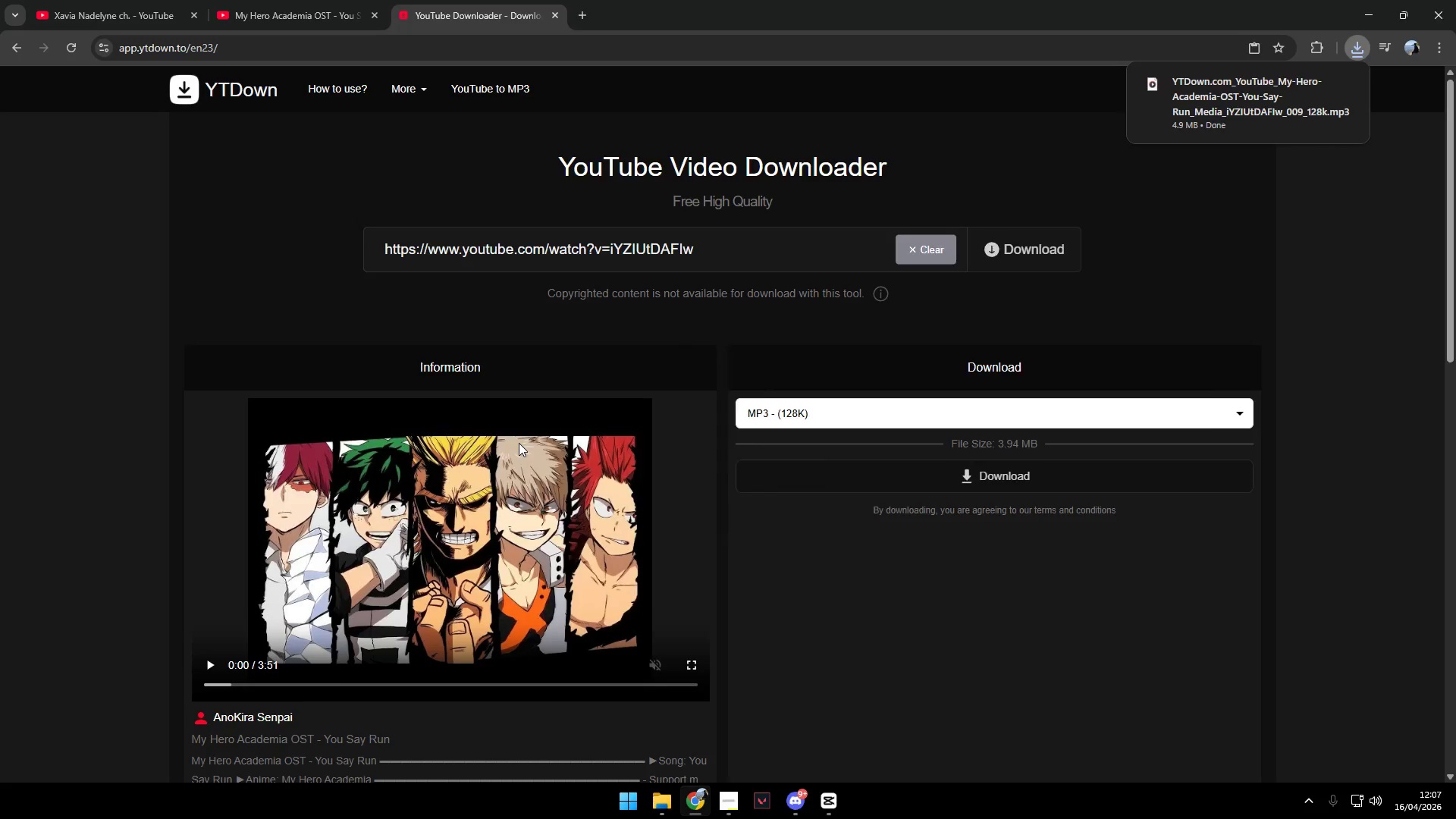 
key(Alt+Tab)
 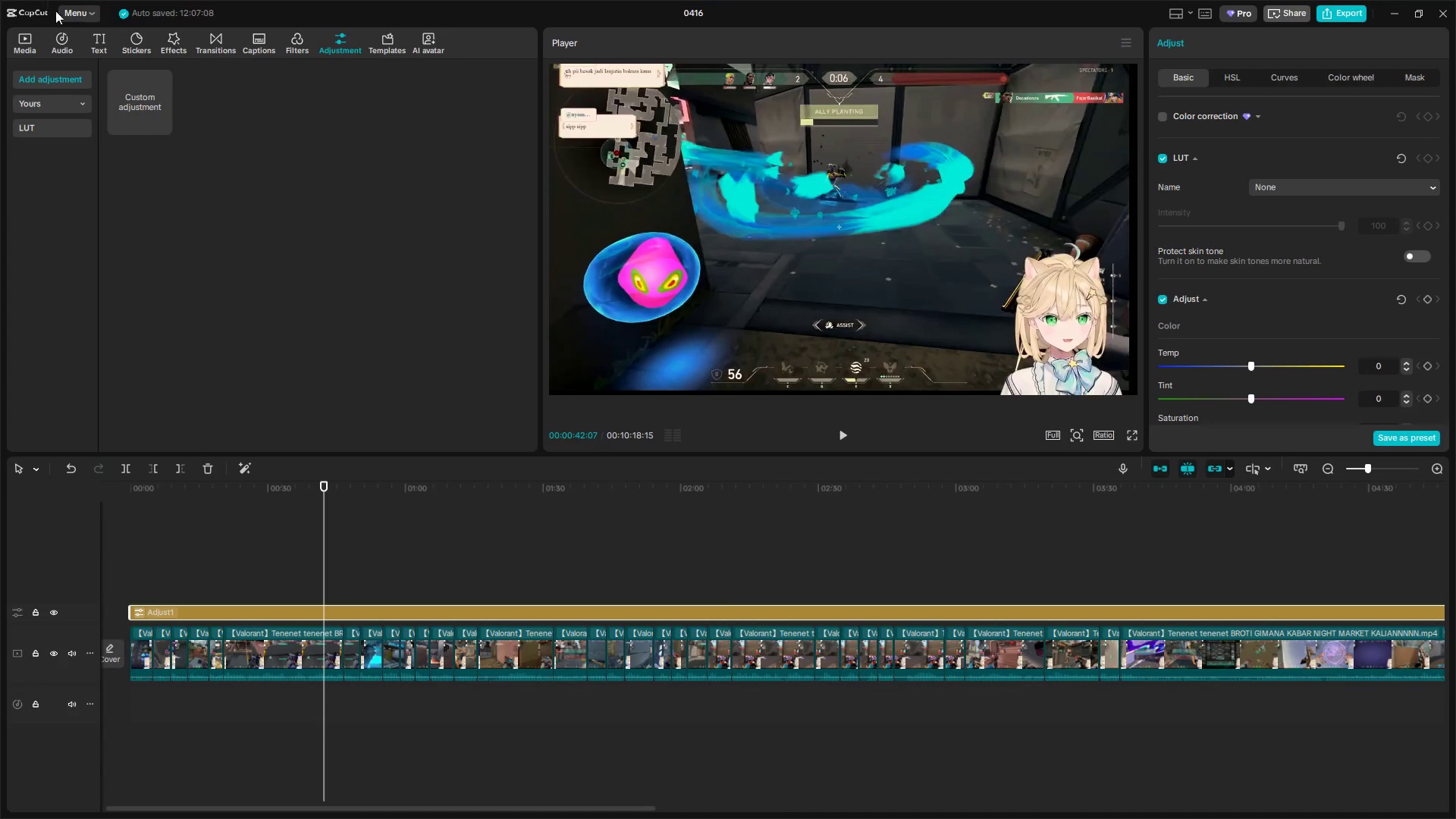 
left_click([22, 45])
 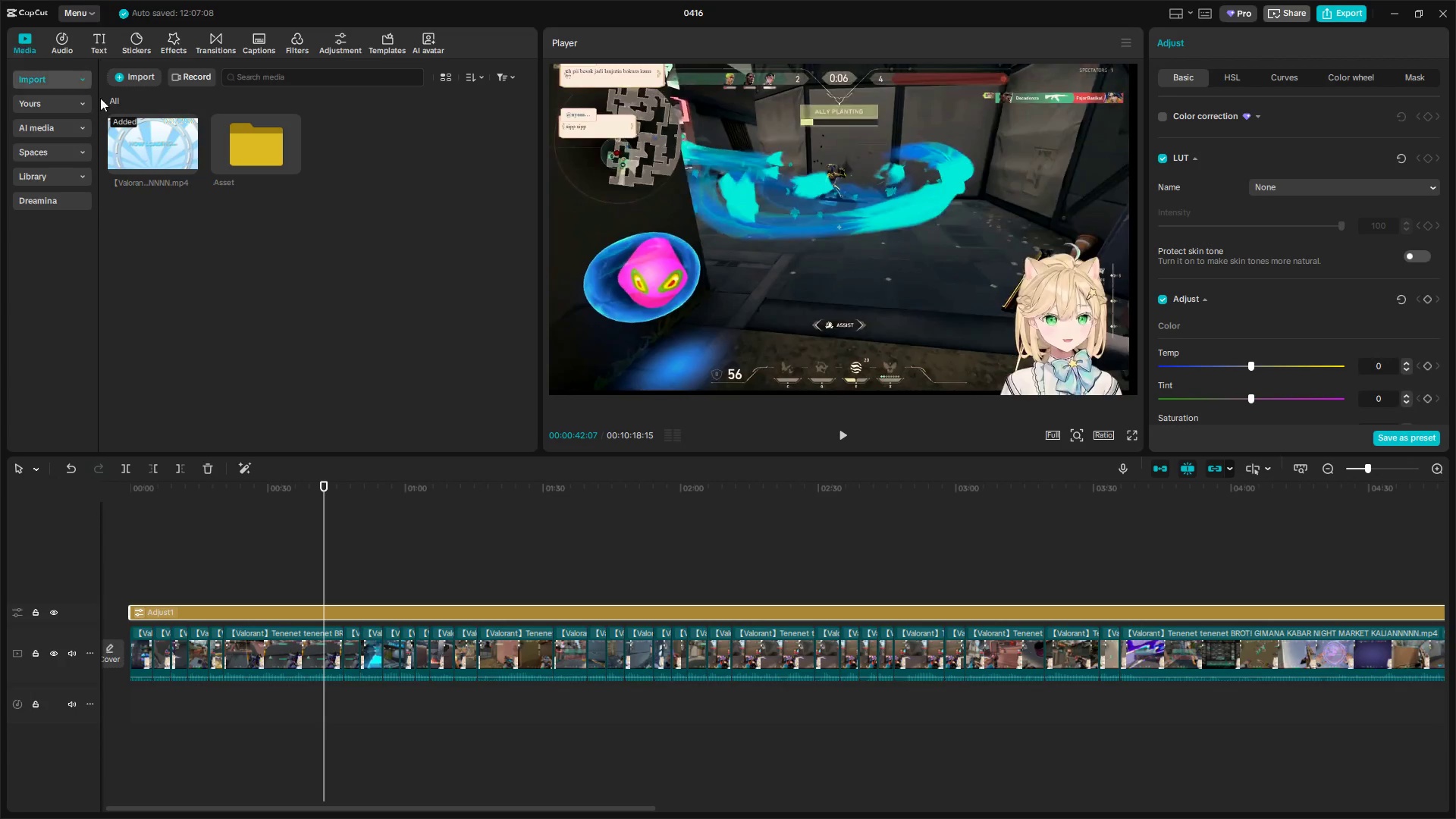 
key(Alt+Tab)
 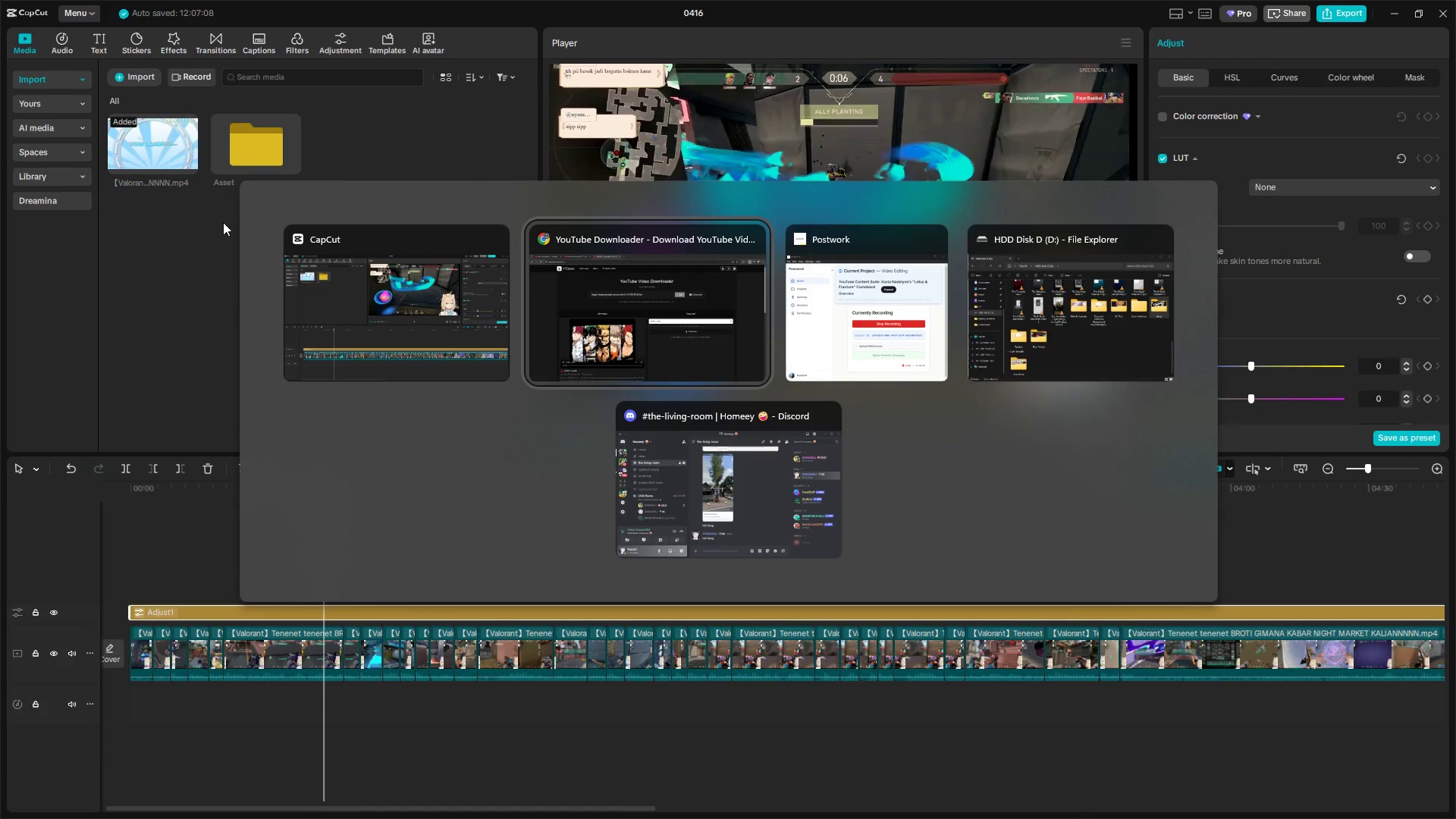 
key(Alt+Tab)
 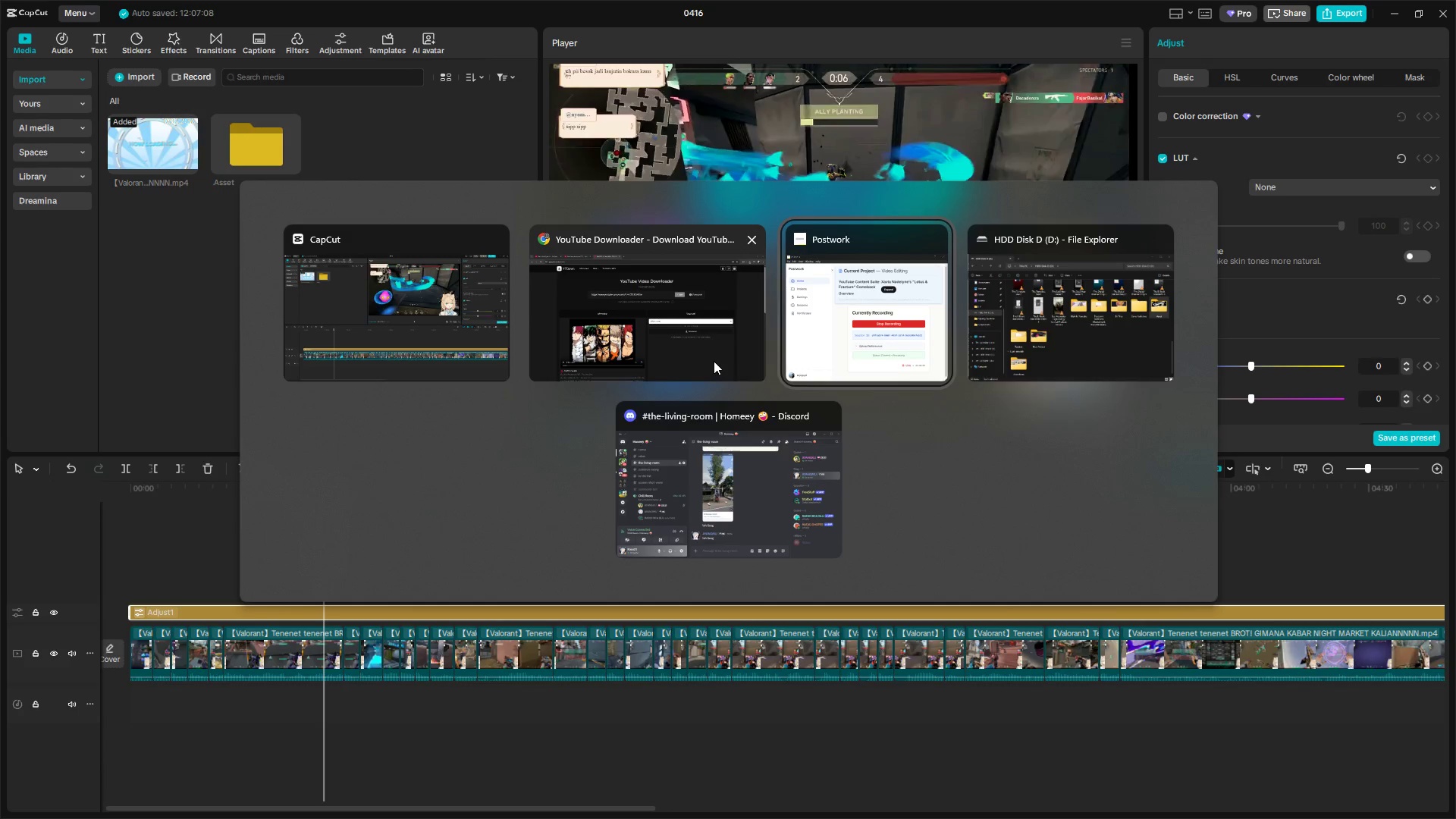 
left_click([1041, 343])
 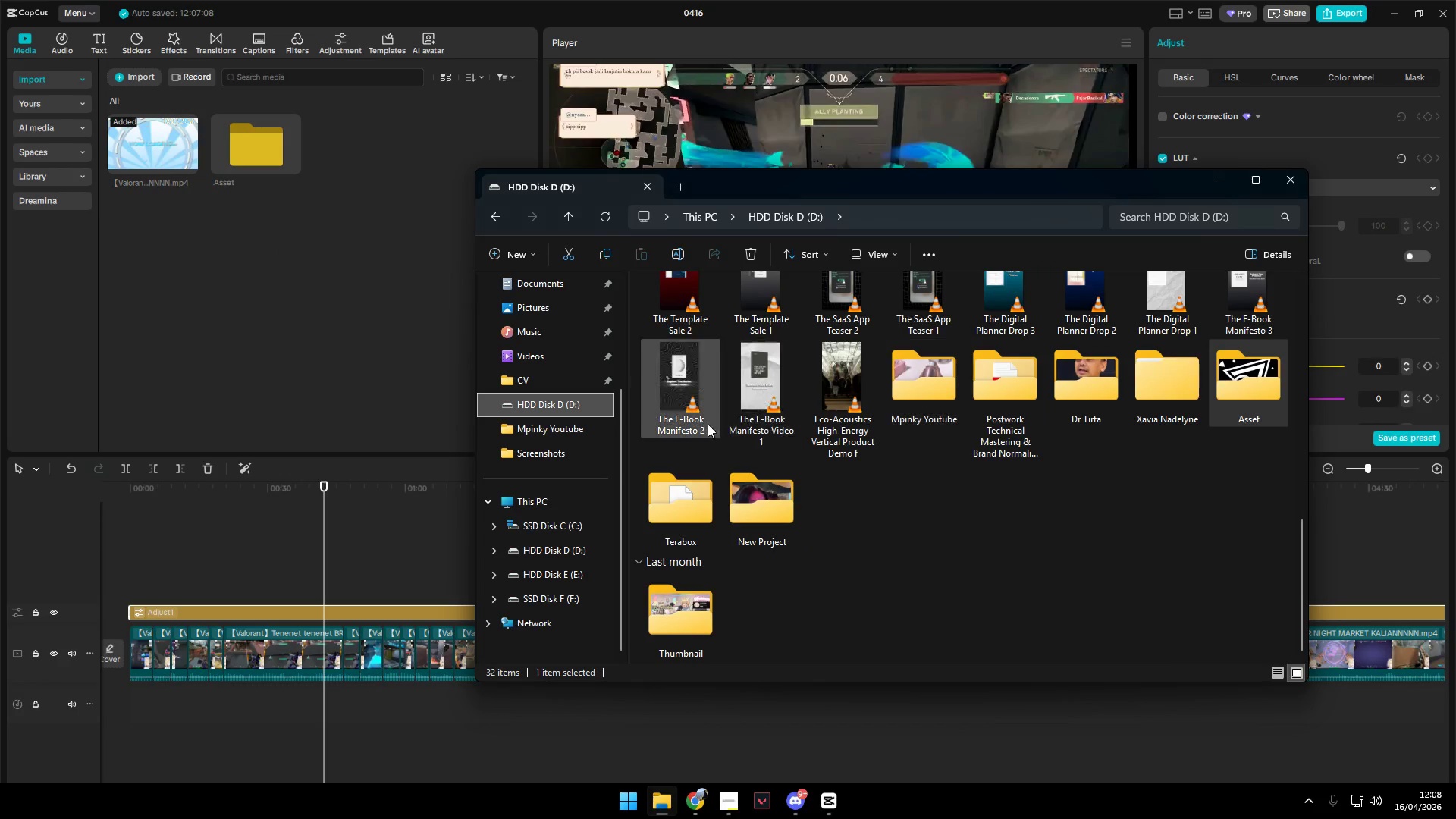 
scroll: coordinate [747, 462], scroll_direction: up, amount: 8.0
 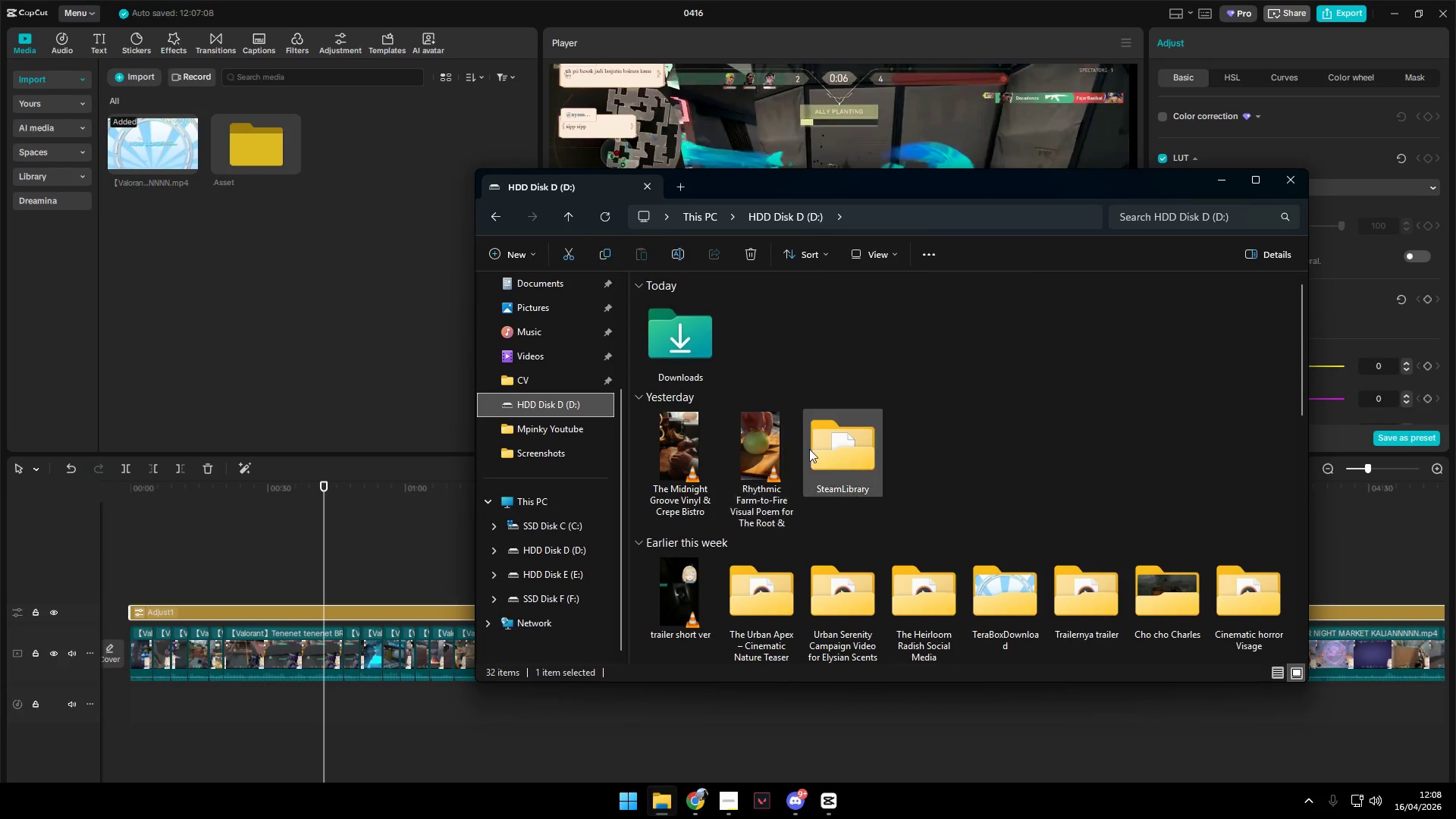 
key(Alt+Tab)
 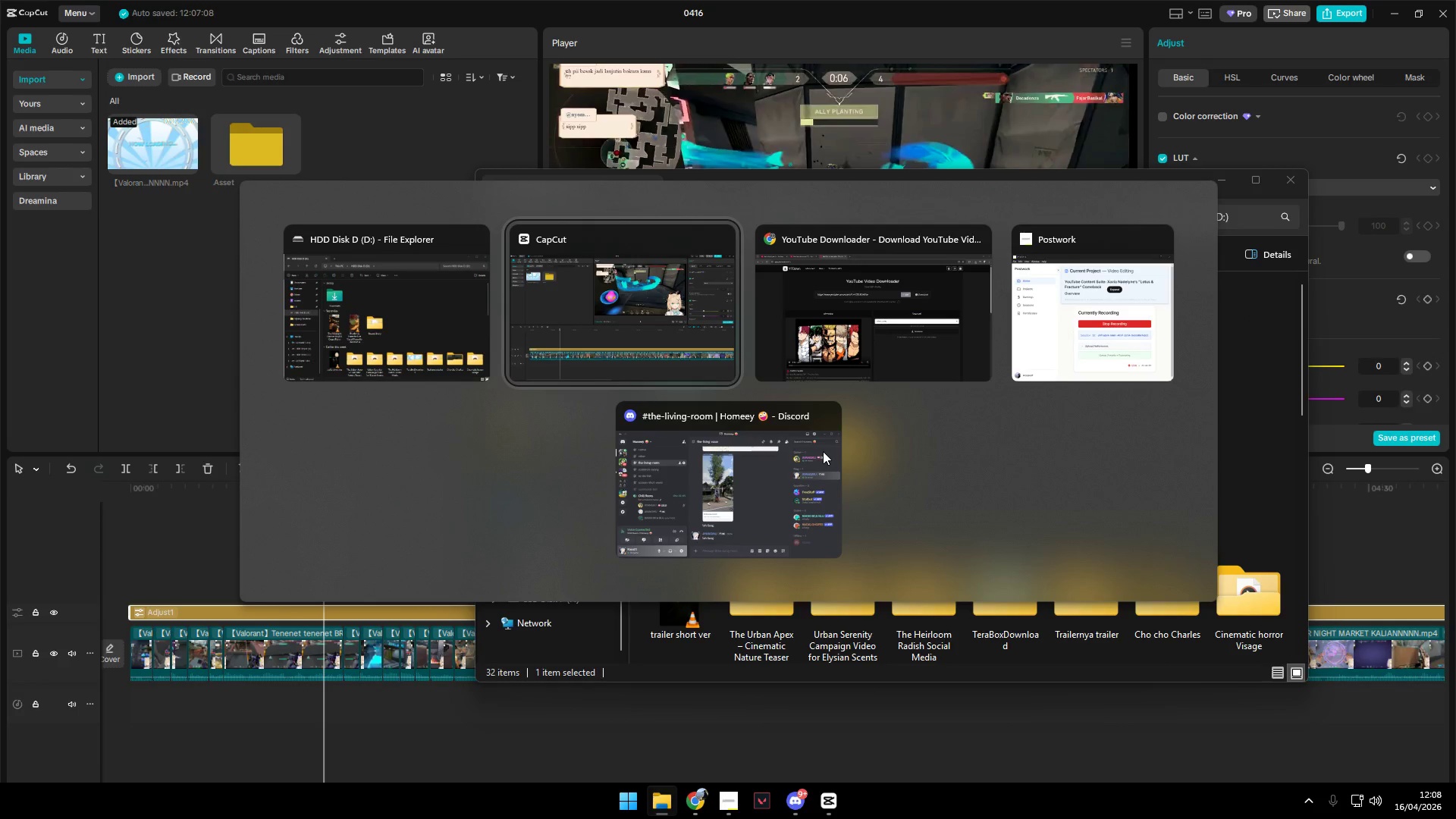 
key(Alt+Tab)
 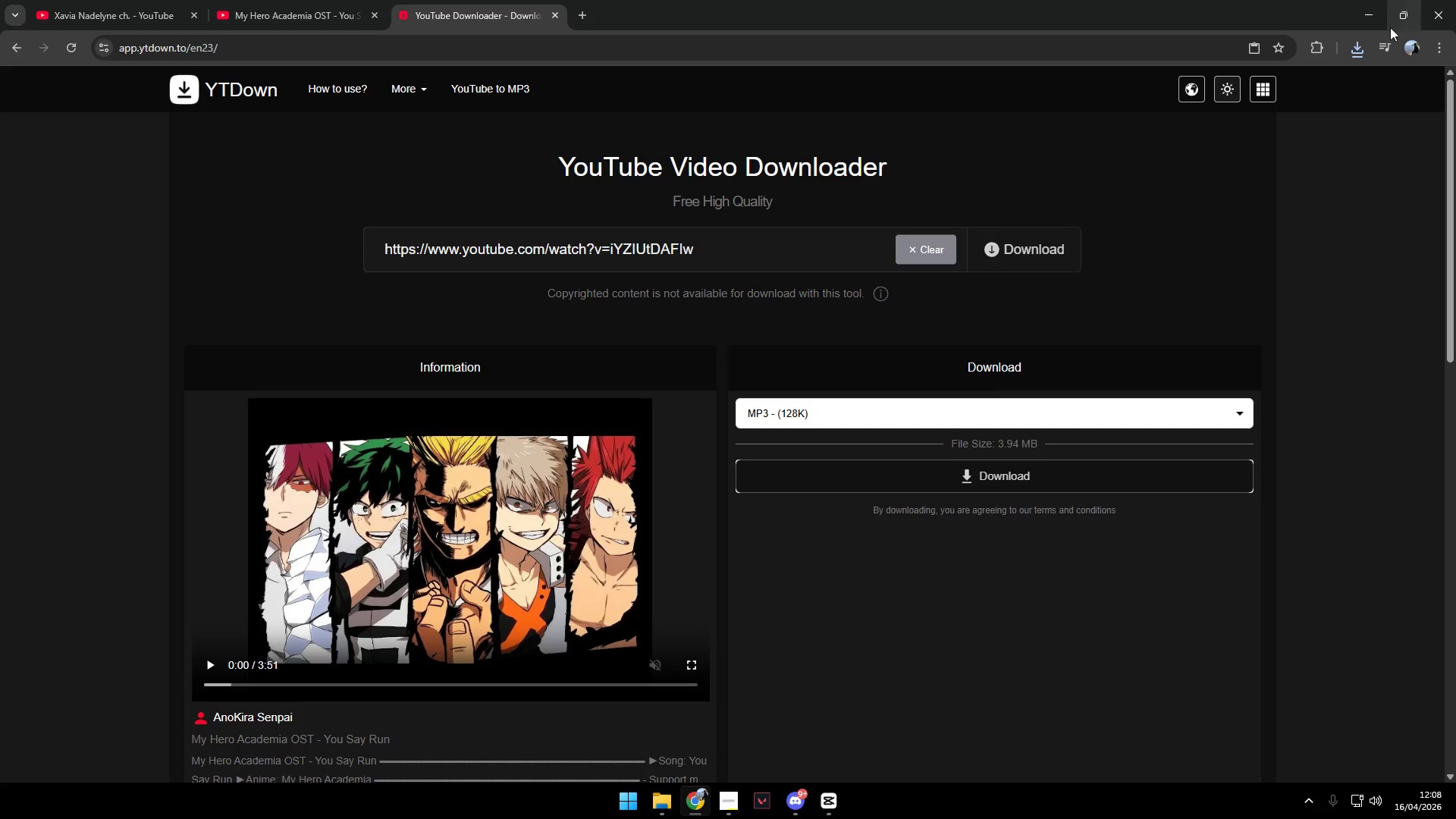 
left_click([1354, 47])
 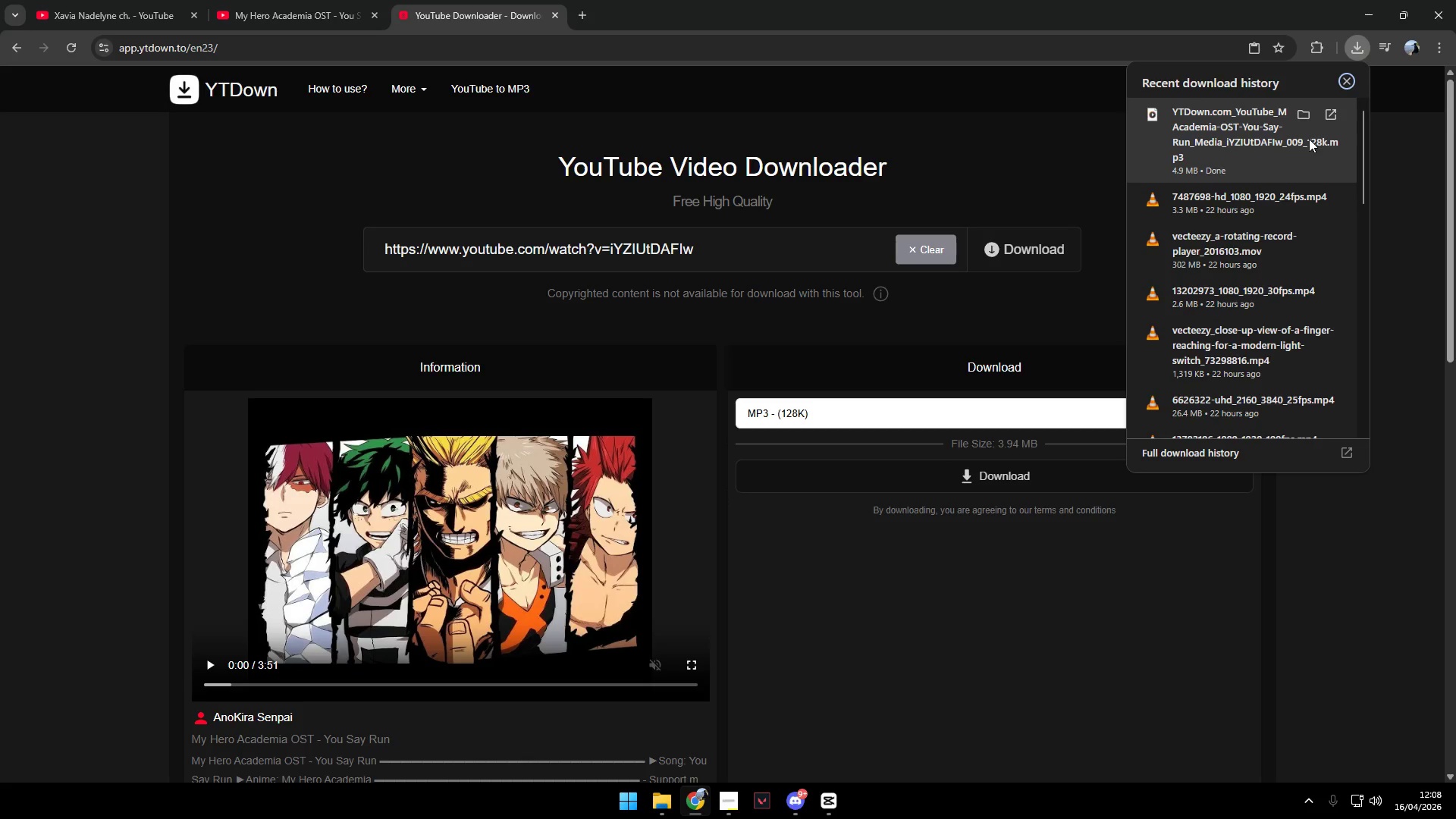 
key(Alt+AltLeft)
 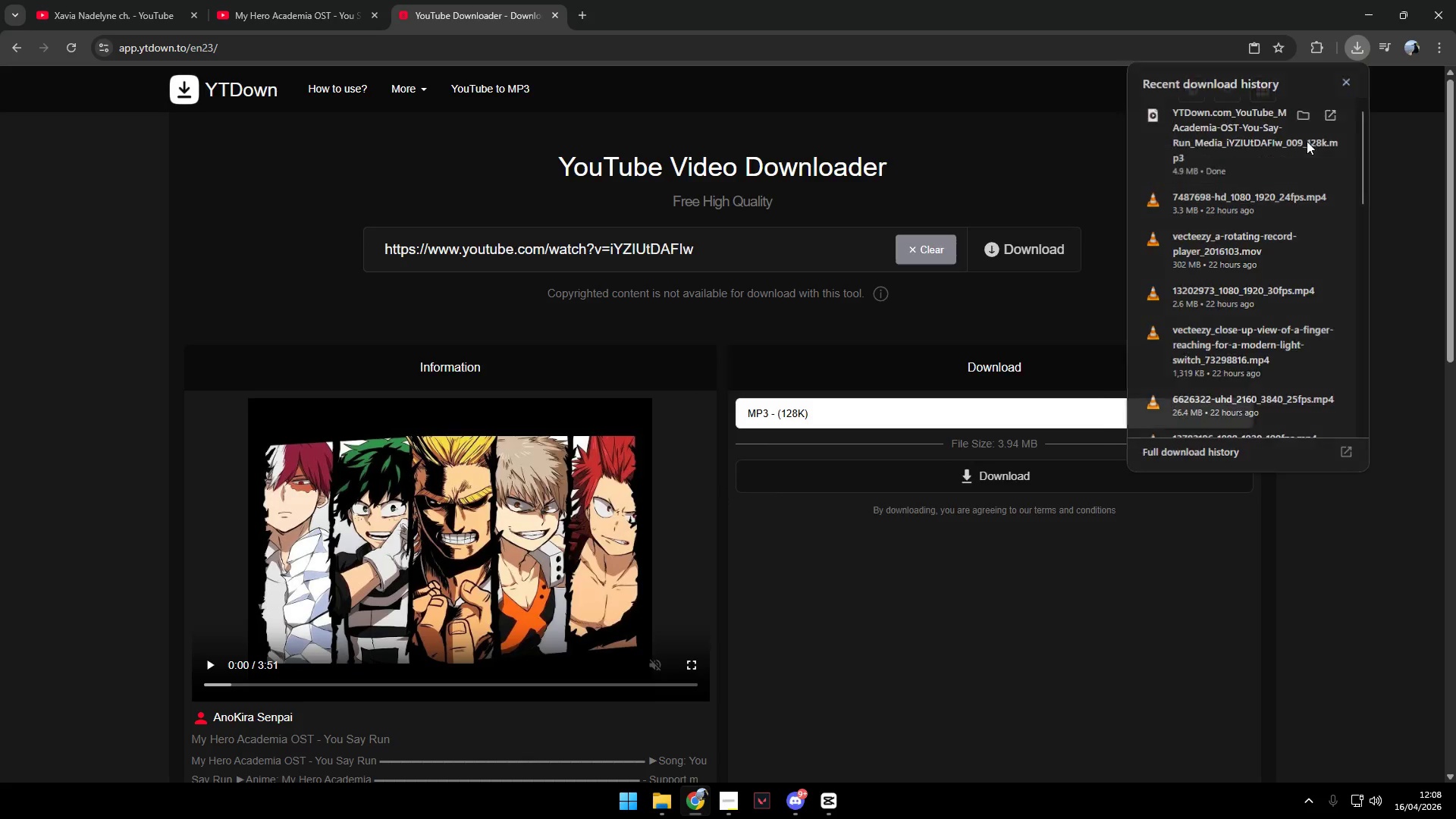 
key(Alt+Tab)
 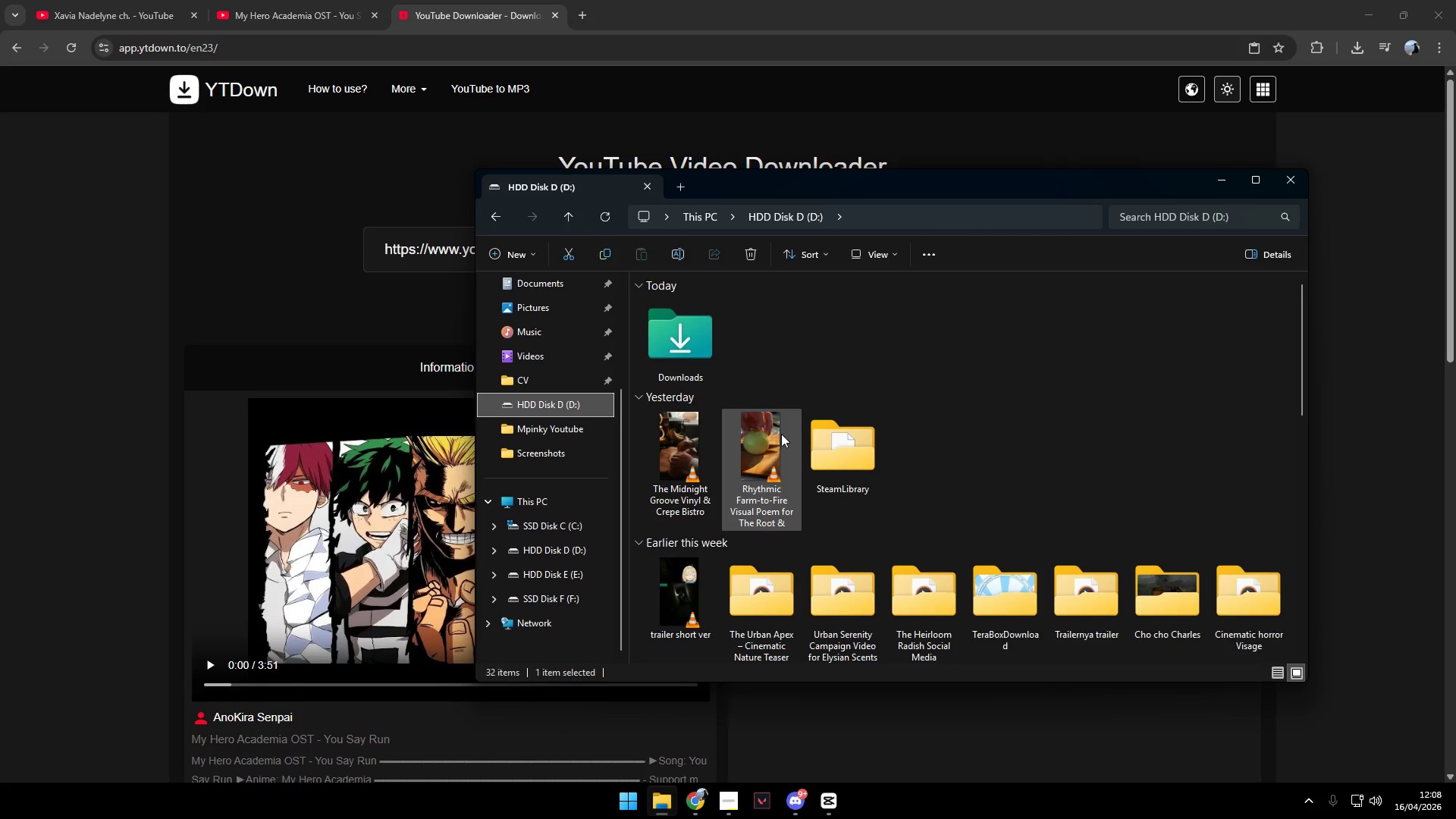 
scroll: coordinate [524, 397], scroll_direction: up, amount: 5.0
 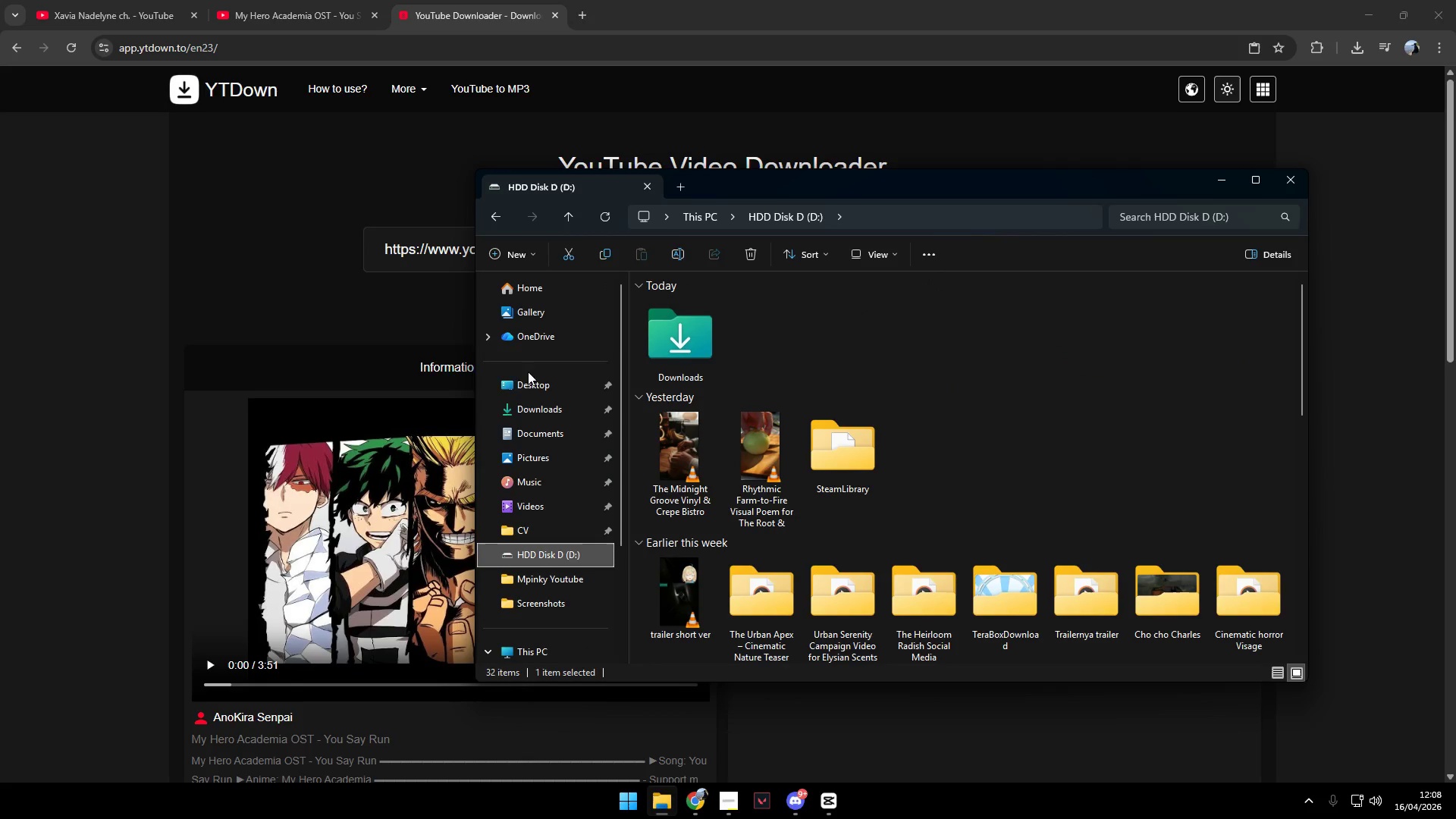 
left_click([527, 412])
 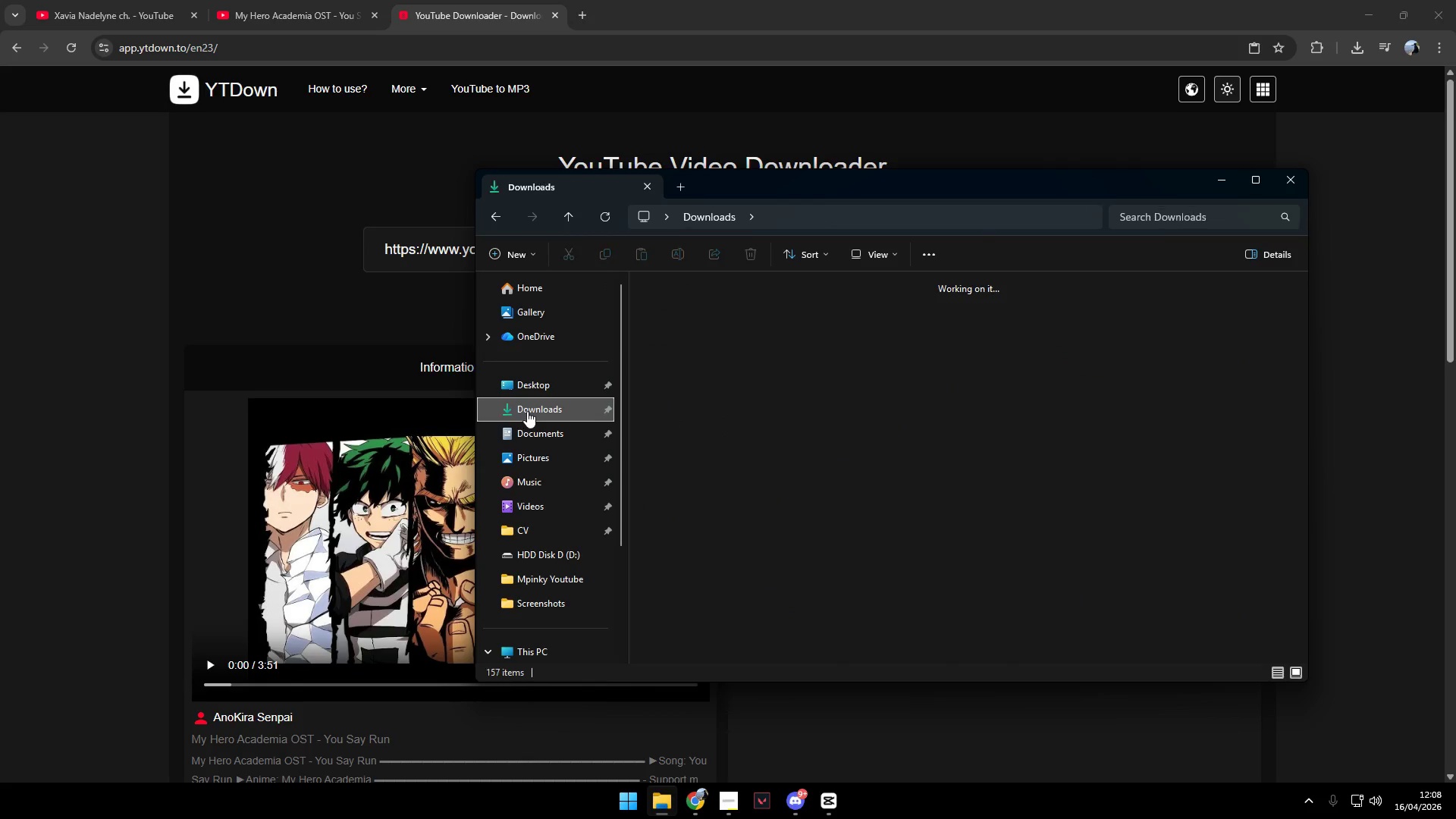 
key(Alt+Tab)
 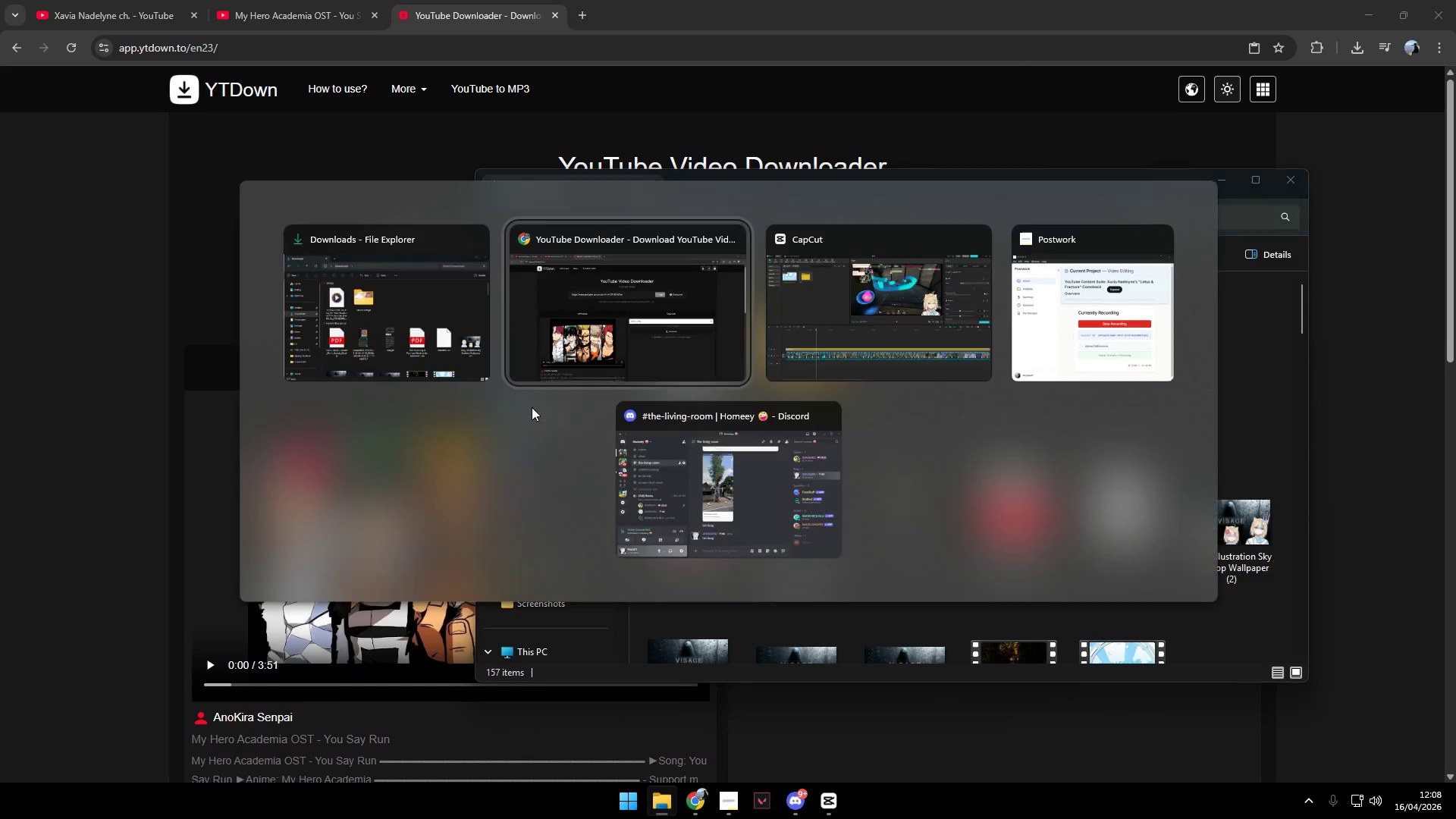 
key(Alt+Tab)
 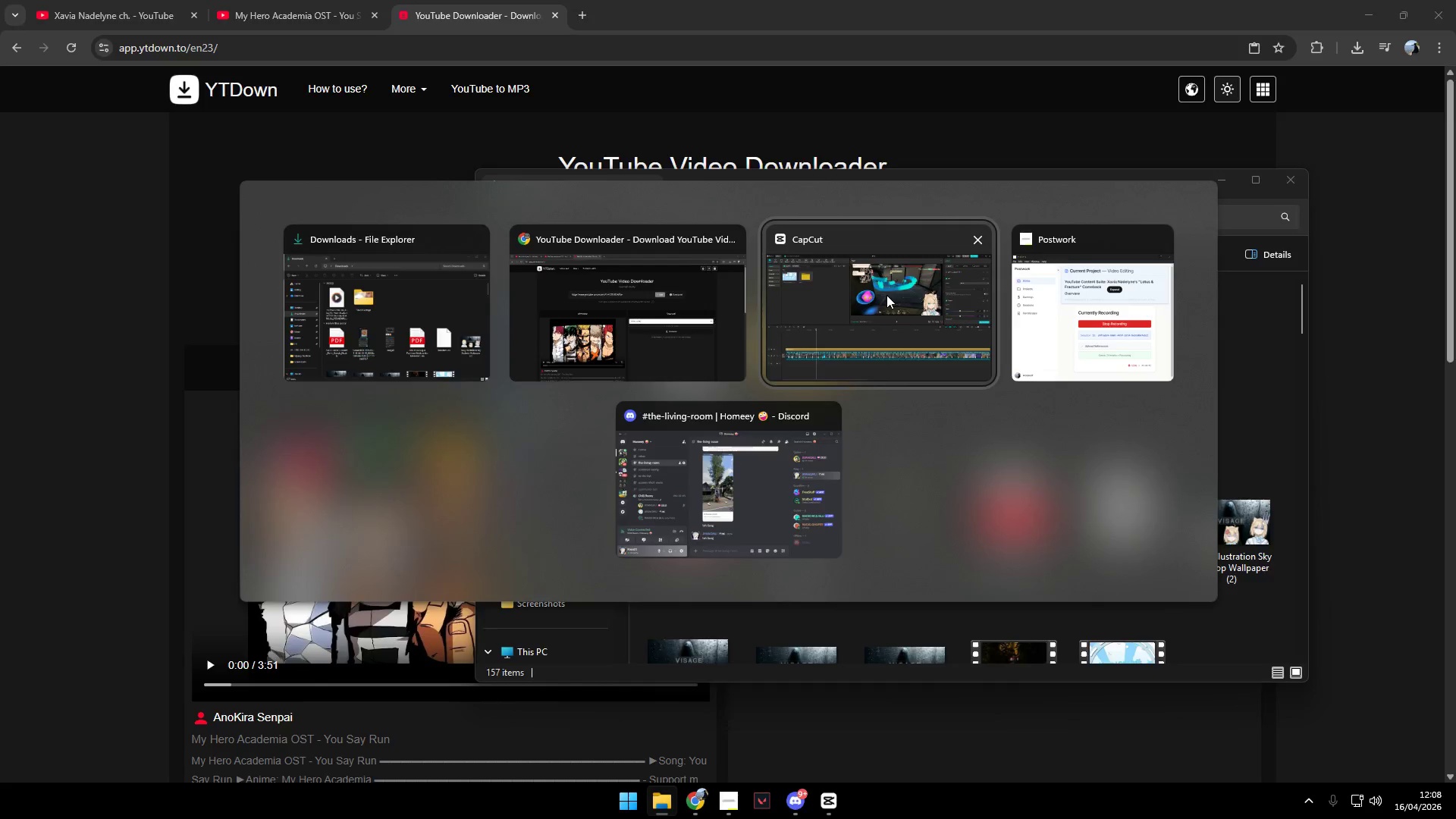 
key(Alt+AltLeft)
 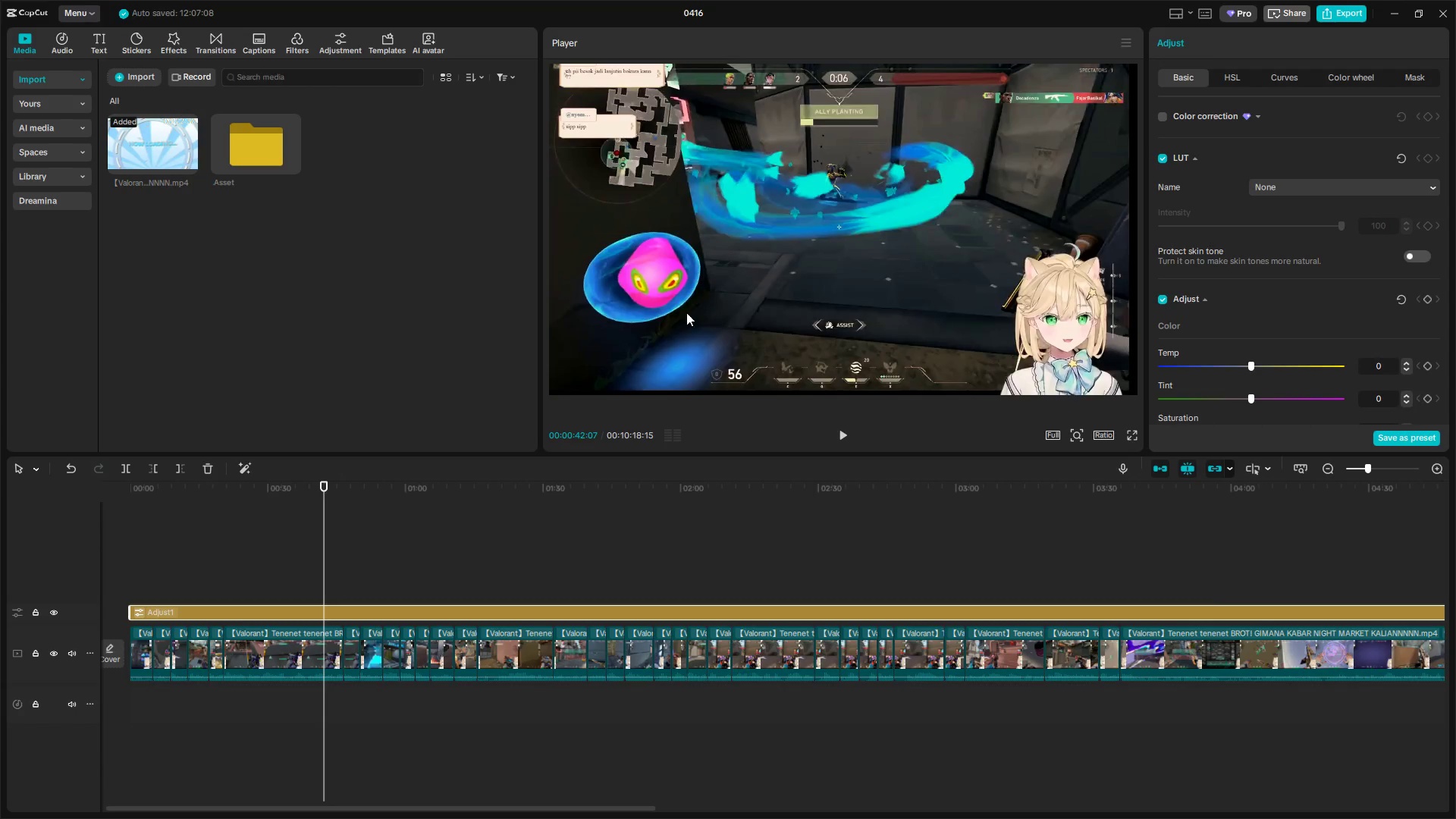 
key(Alt+Tab)
 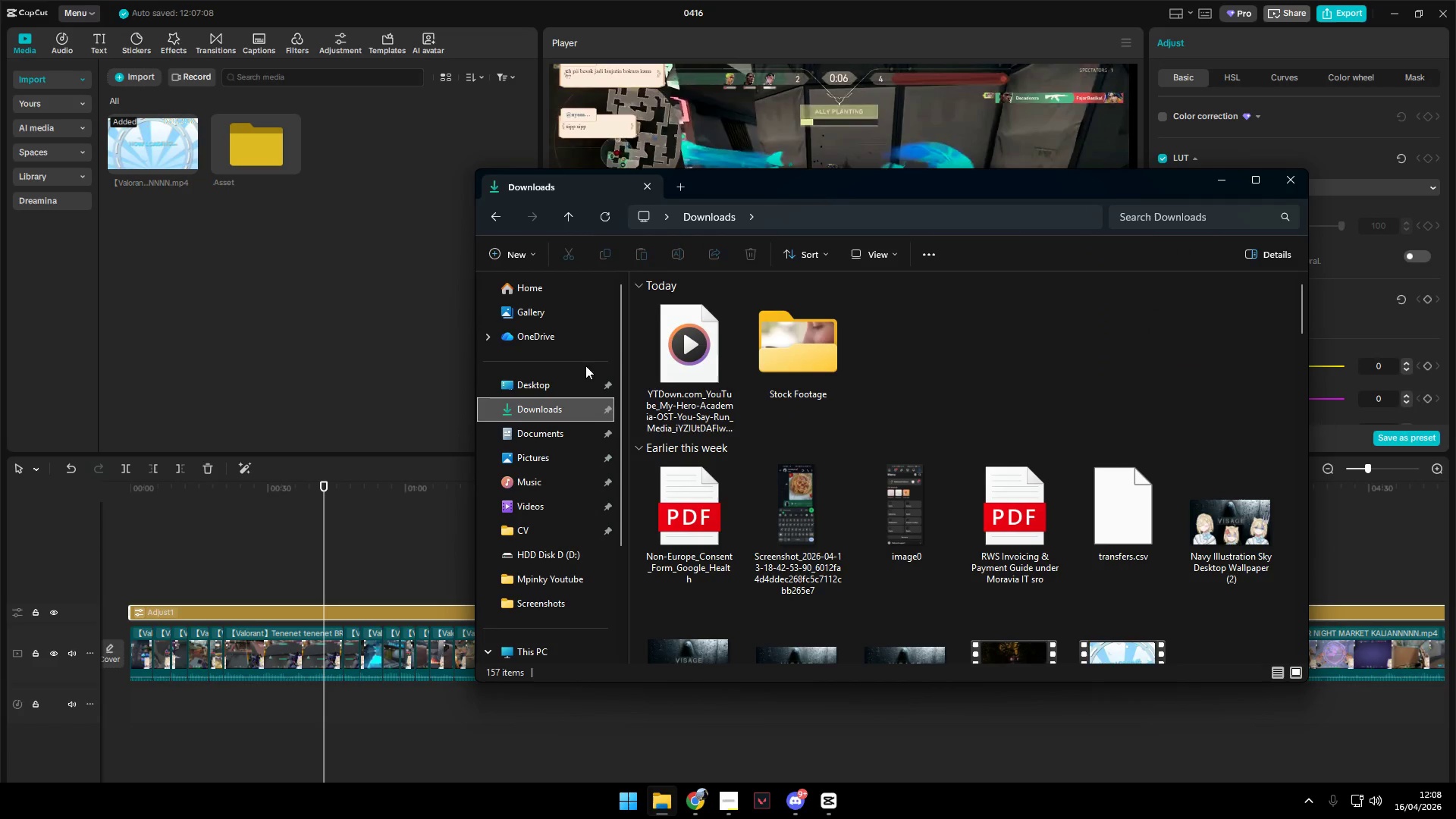 
left_click_drag(start_coordinate=[714, 362], to_coordinate=[338, 186])
 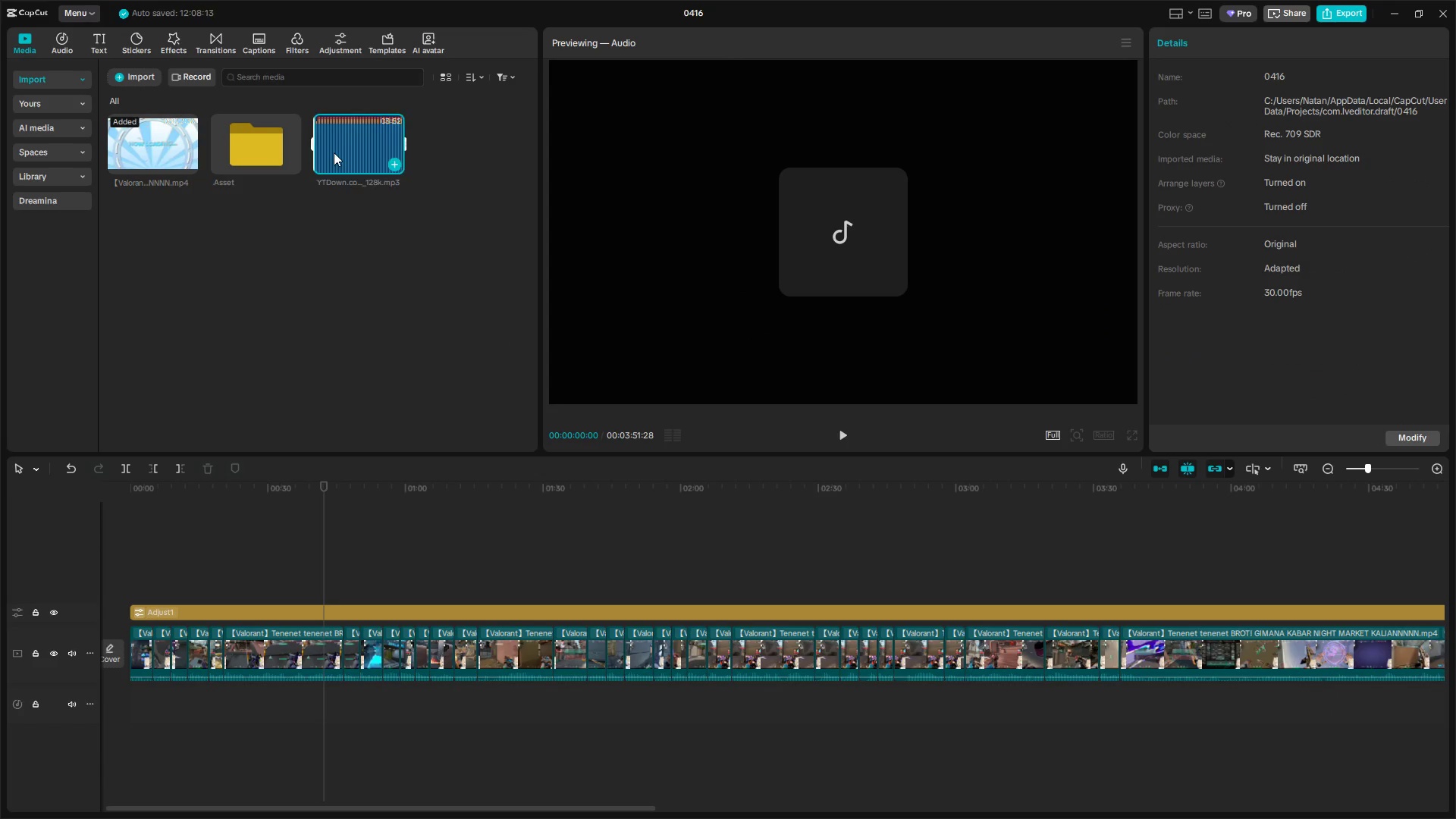 
left_click_drag(start_coordinate=[337, 173], to_coordinate=[123, 713])
 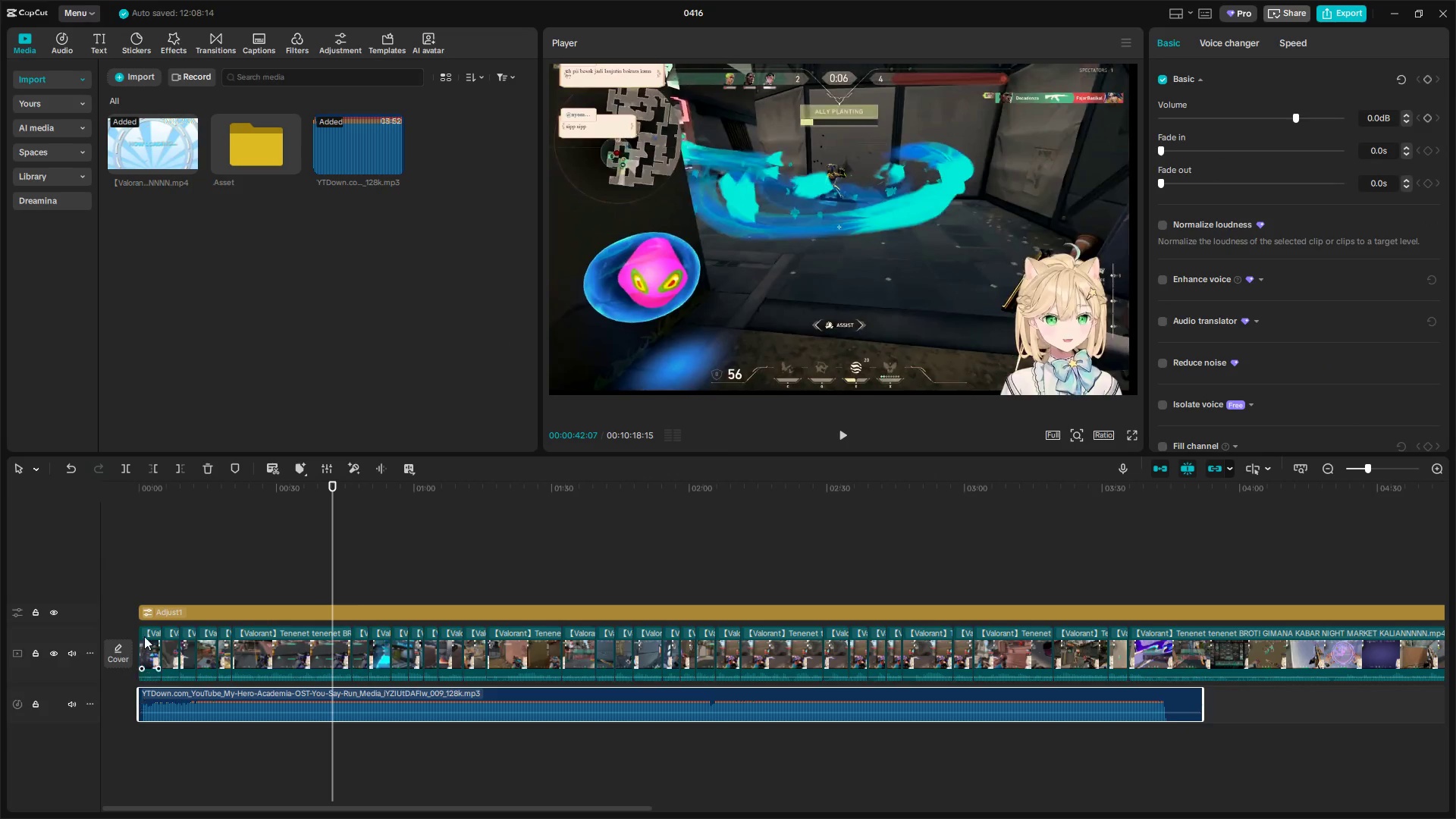 
left_click([146, 601])
 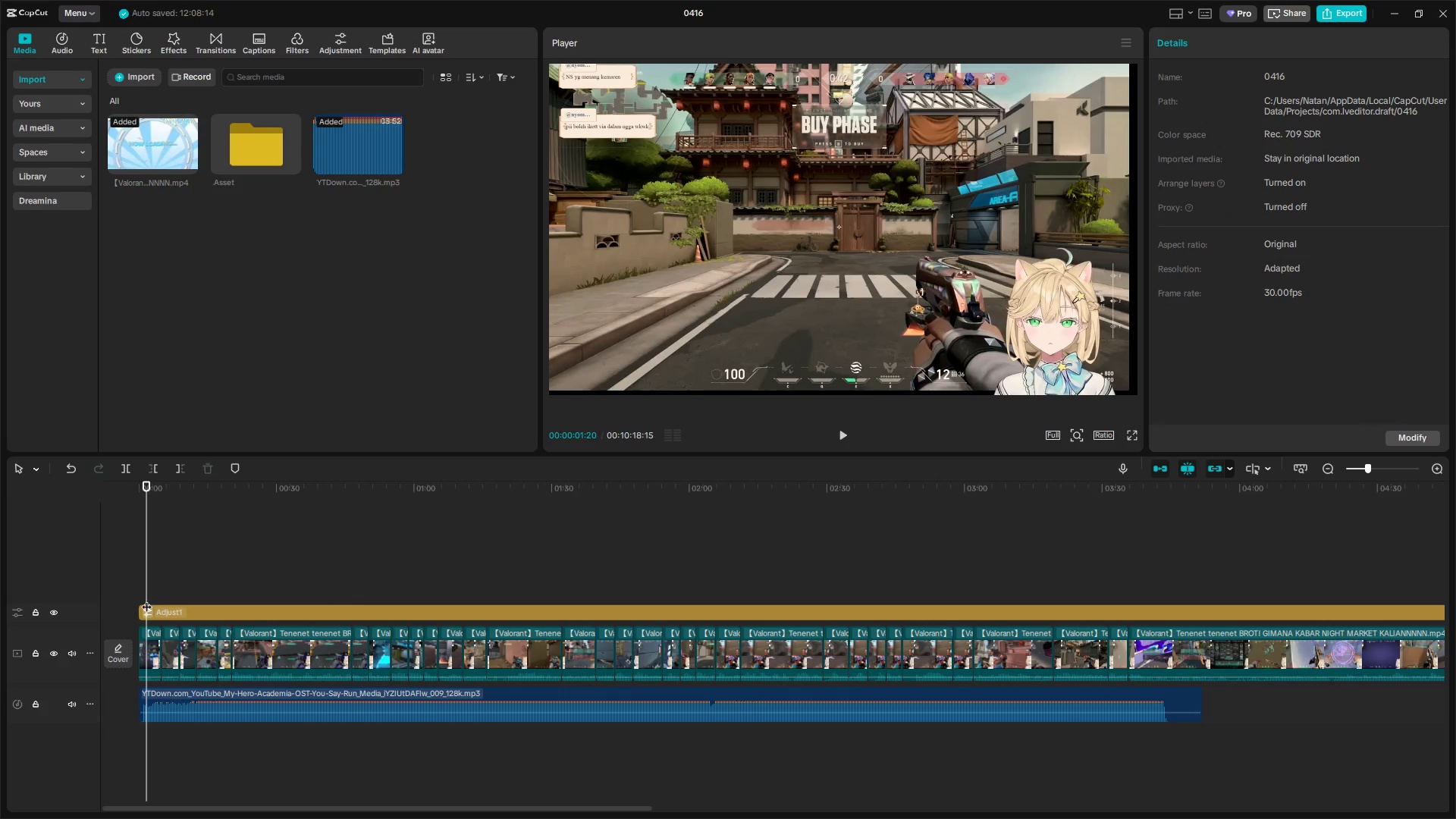 
key(Alt+Space)
 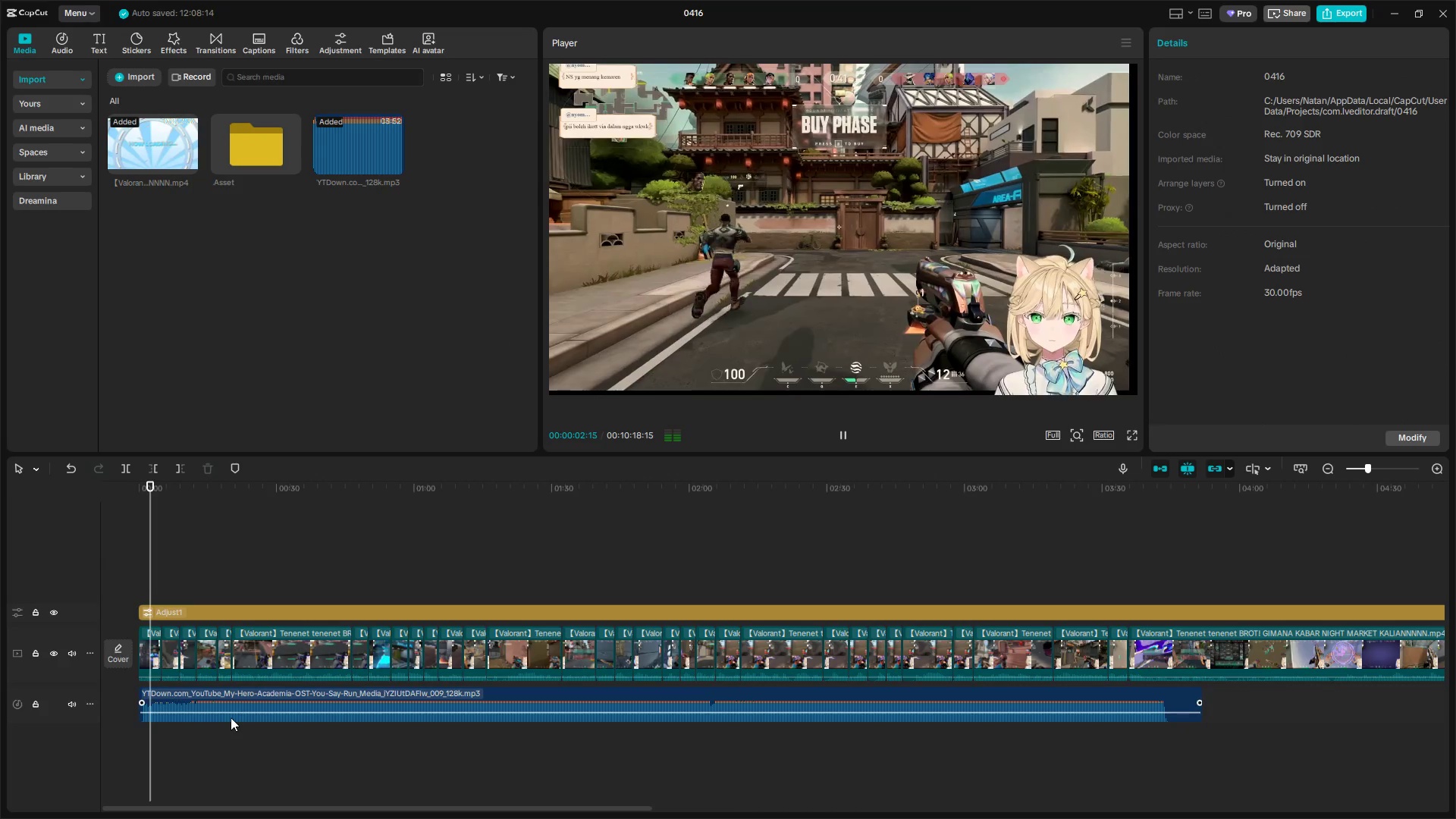 
double_click([237, 714])
 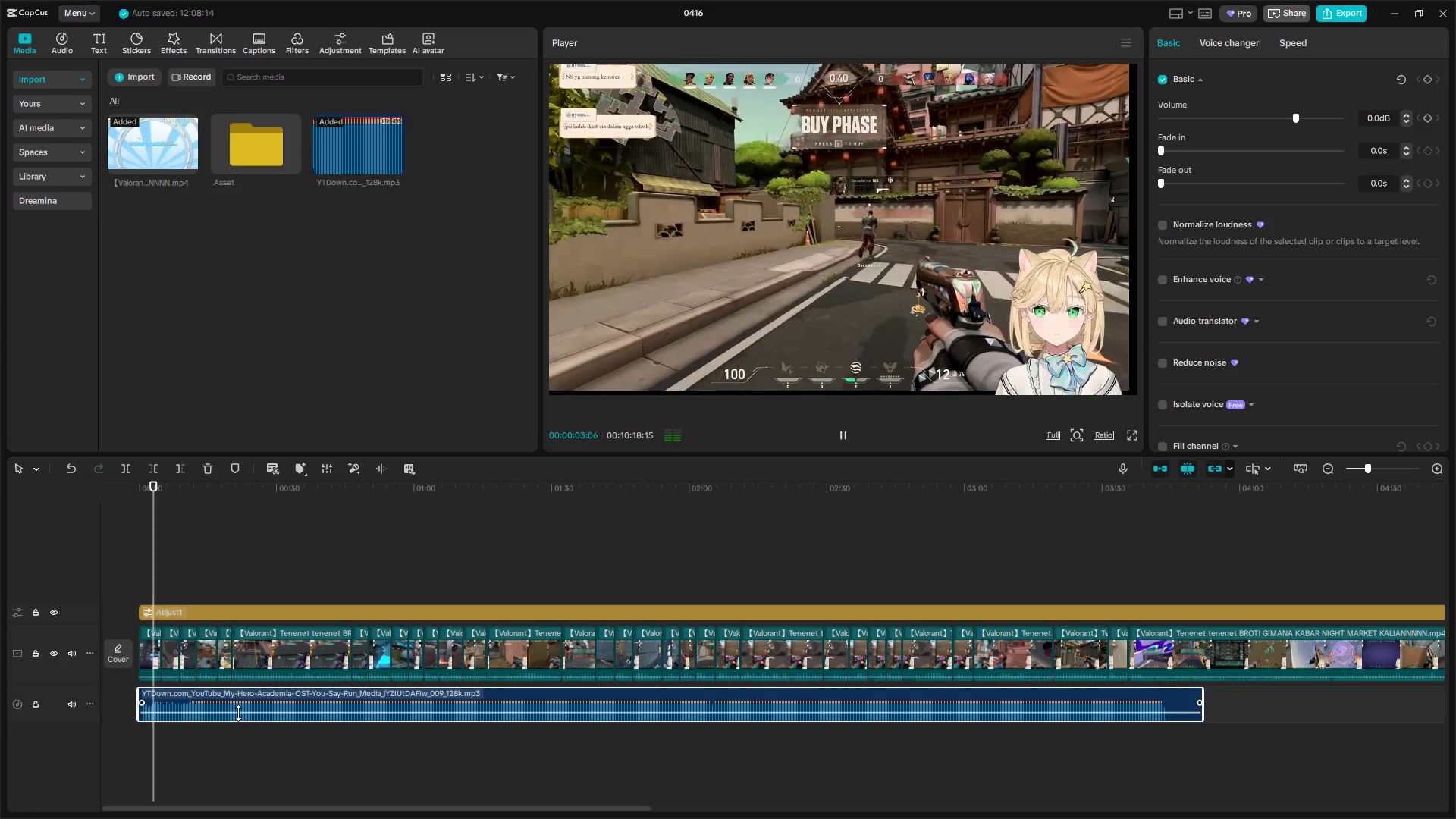 
left_click_drag(start_coordinate=[238, 713], to_coordinate=[240, 718])
 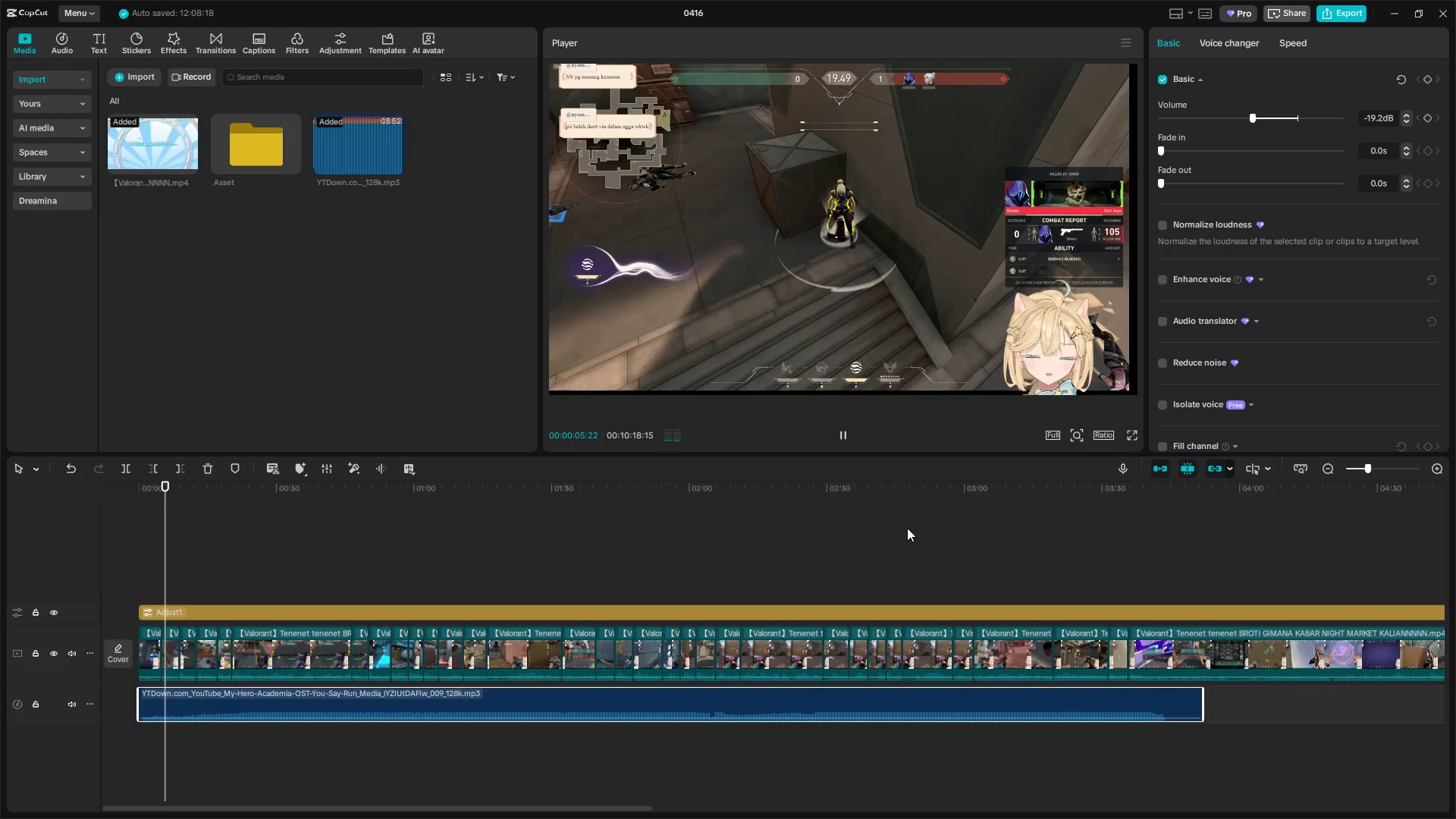 
hold_key(key=ControlLeft, duration=1.0)
scroll: coordinate [990, 572], scroll_direction: down, amount: 4.0
 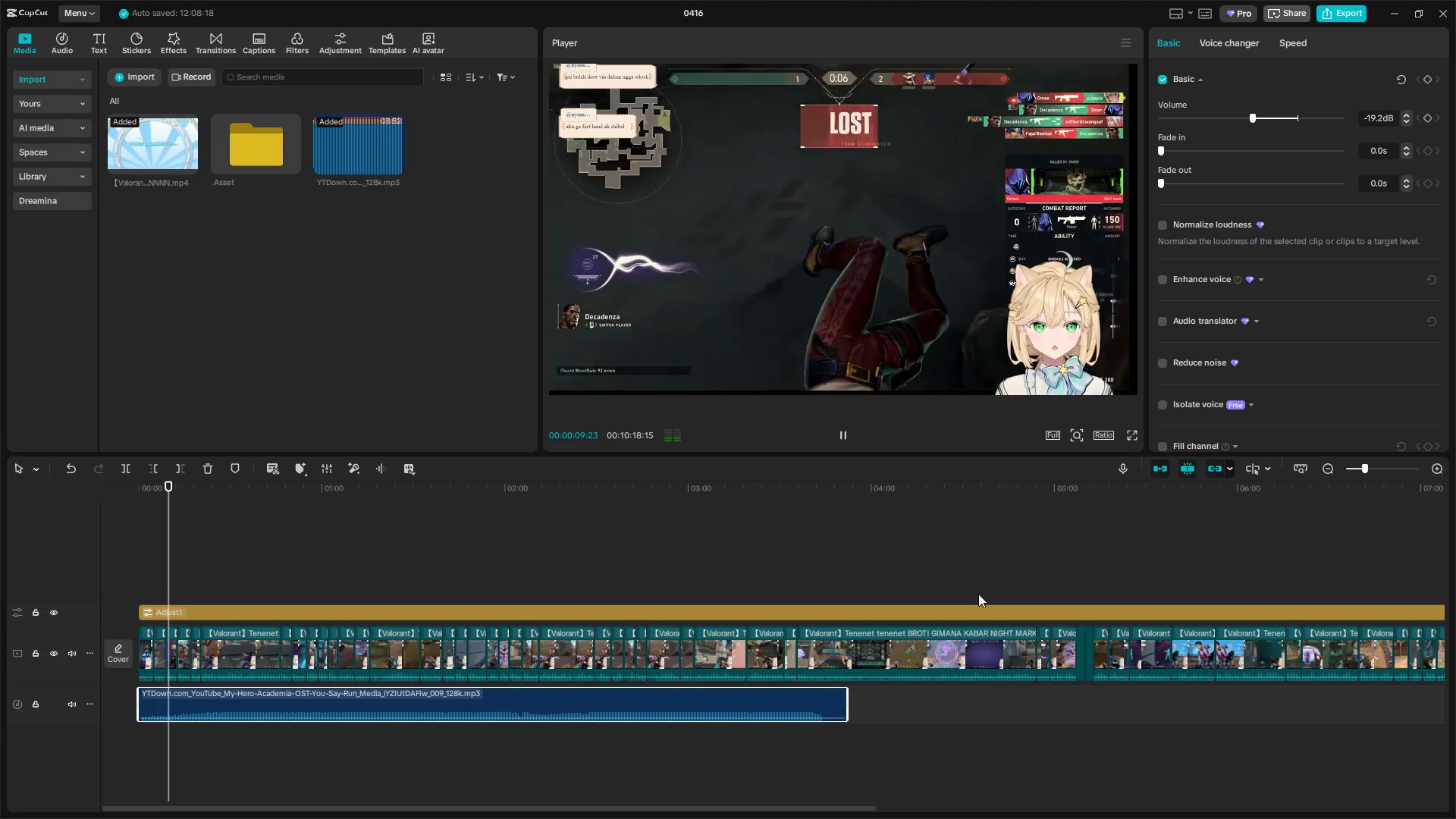 
key(Alt+Space)
 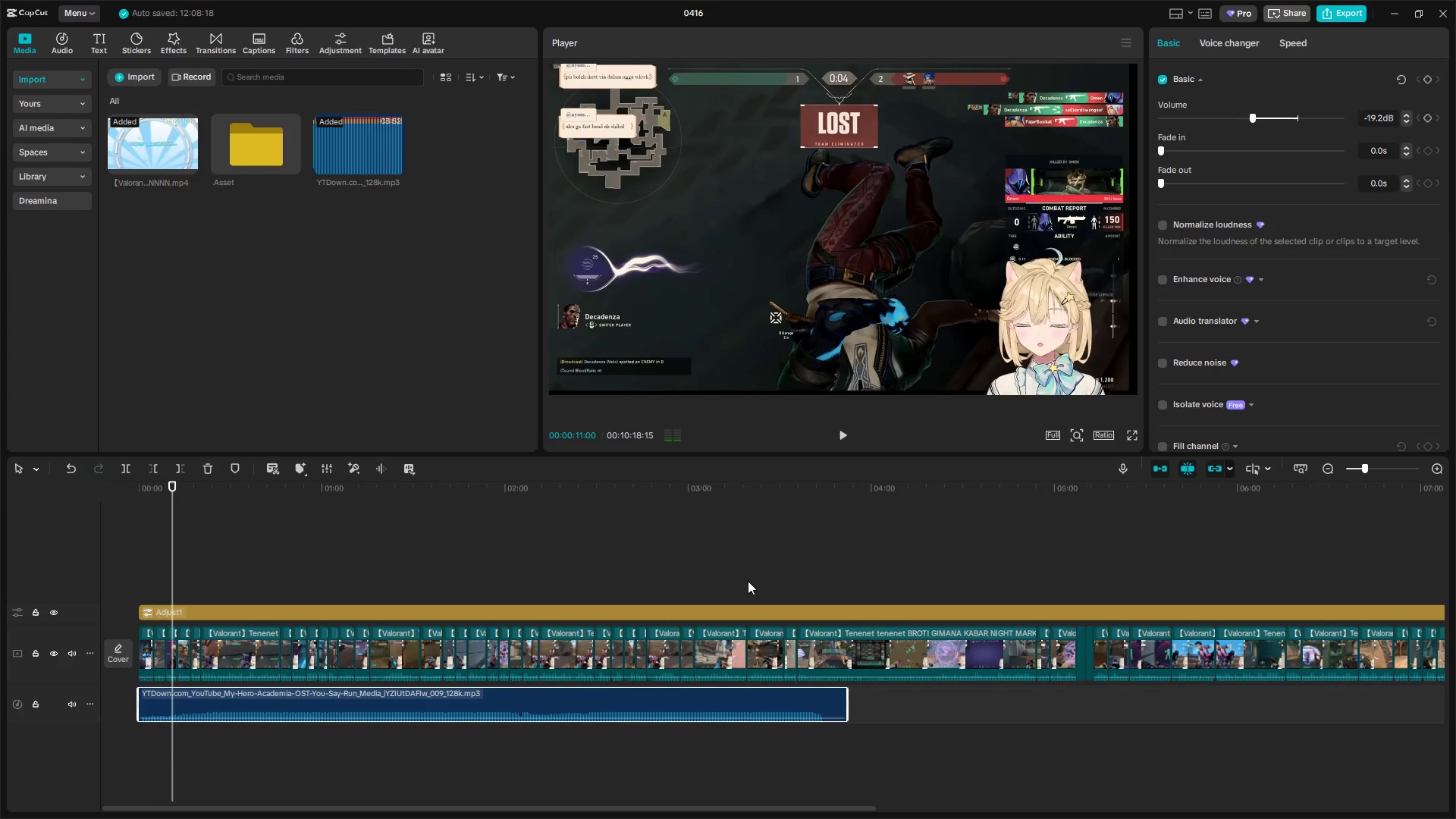 
left_click([748, 579])
 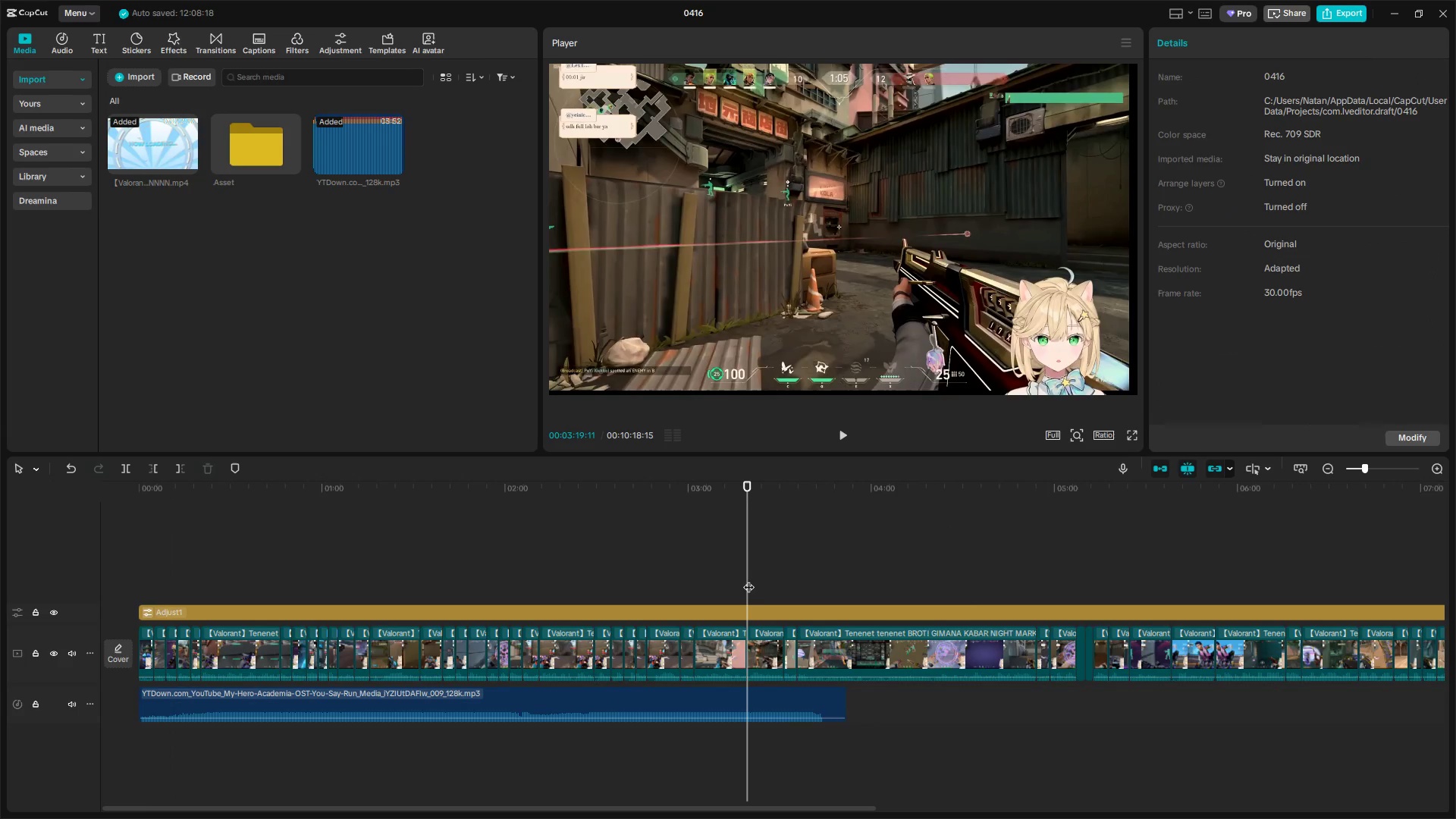 
left_click_drag(start_coordinate=[748, 579], to_coordinate=[352, 567])
 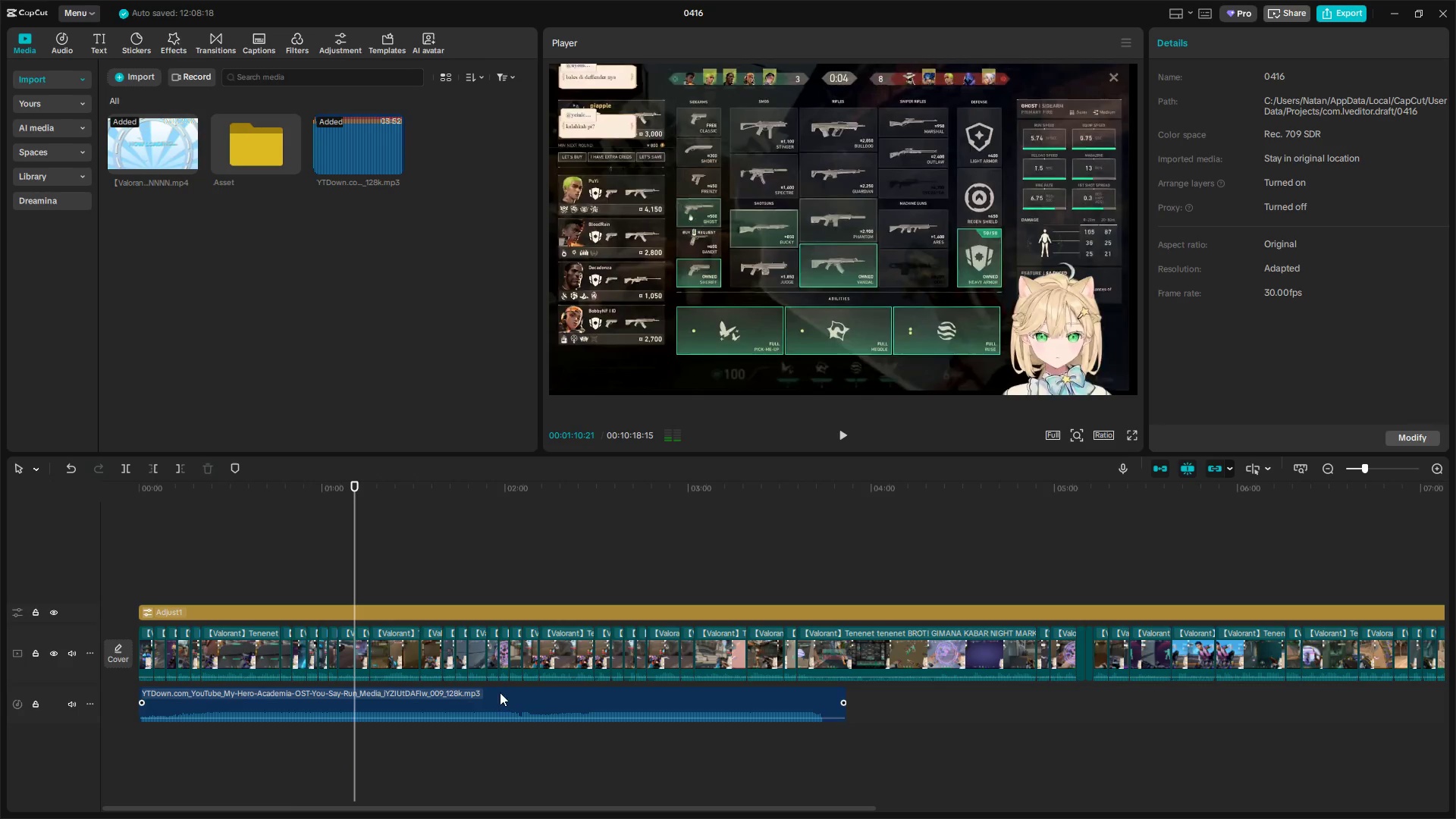 
left_click_drag(start_coordinate=[497, 703], to_coordinate=[727, 701])
 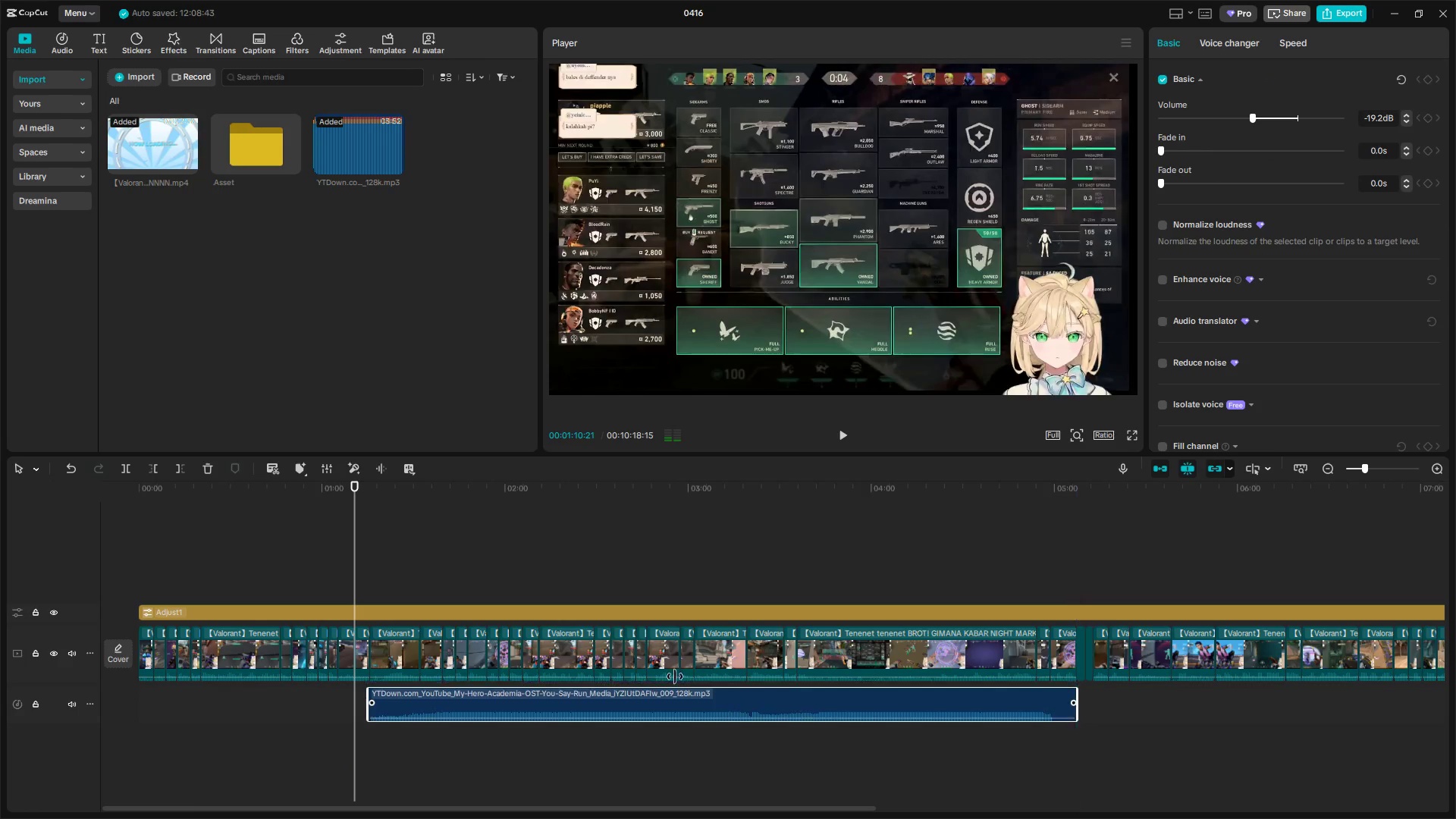 
key(Alt+Space)
 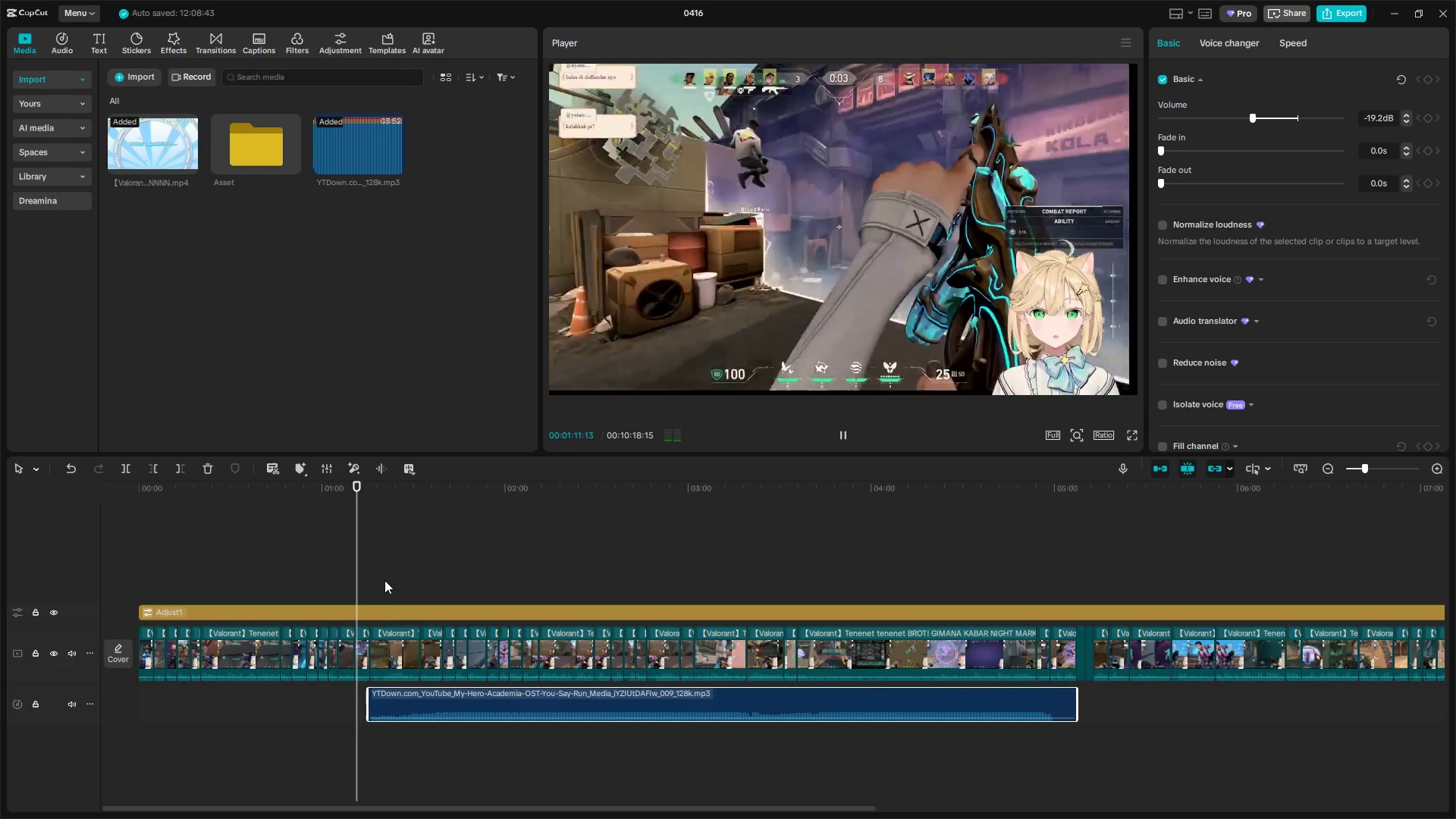 
hold_key(key=ControlLeft, duration=0.8)
scroll: coordinate [425, 583], scroll_direction: up, amount: 4.0
 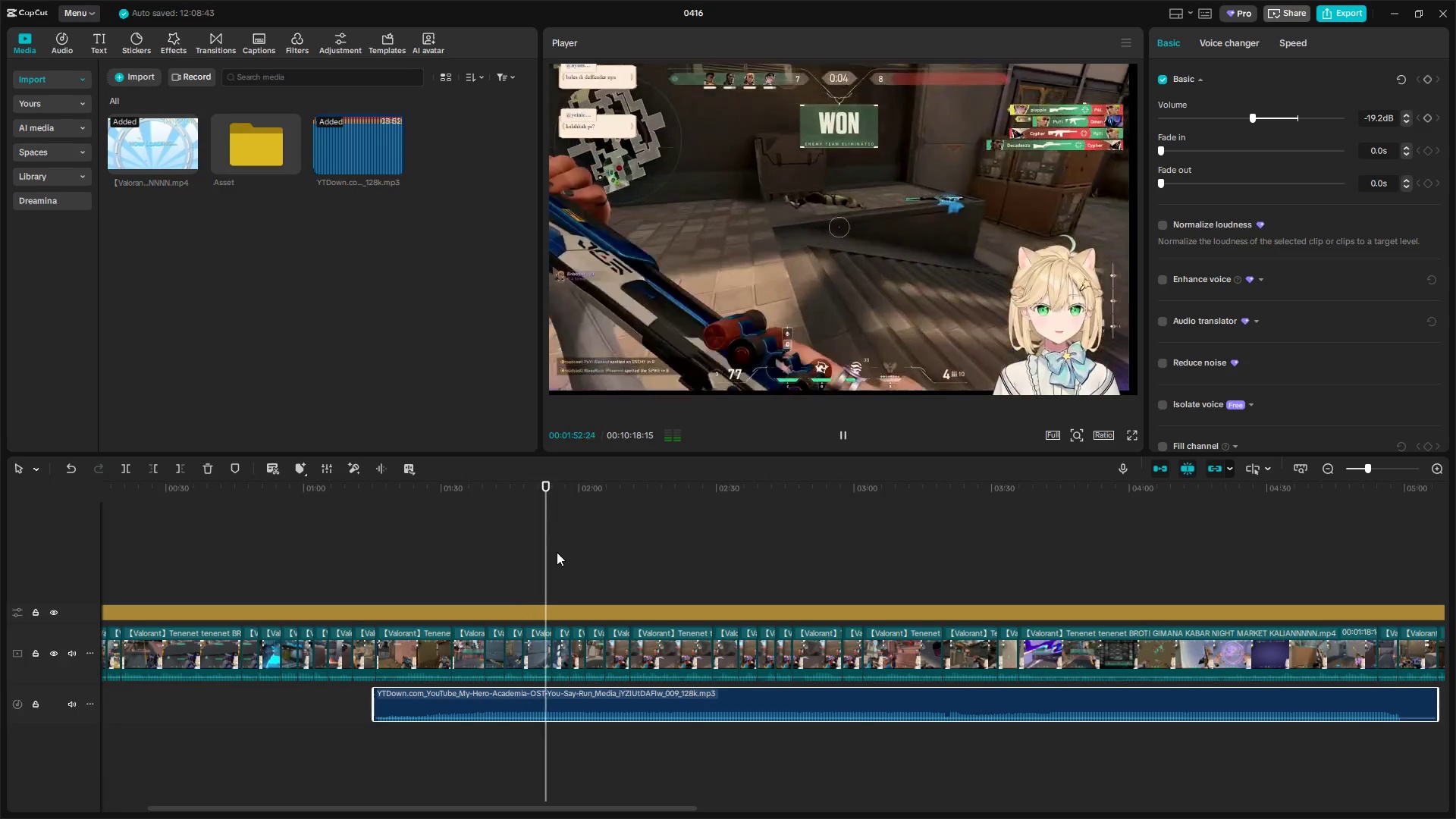 
wait(45.31)
 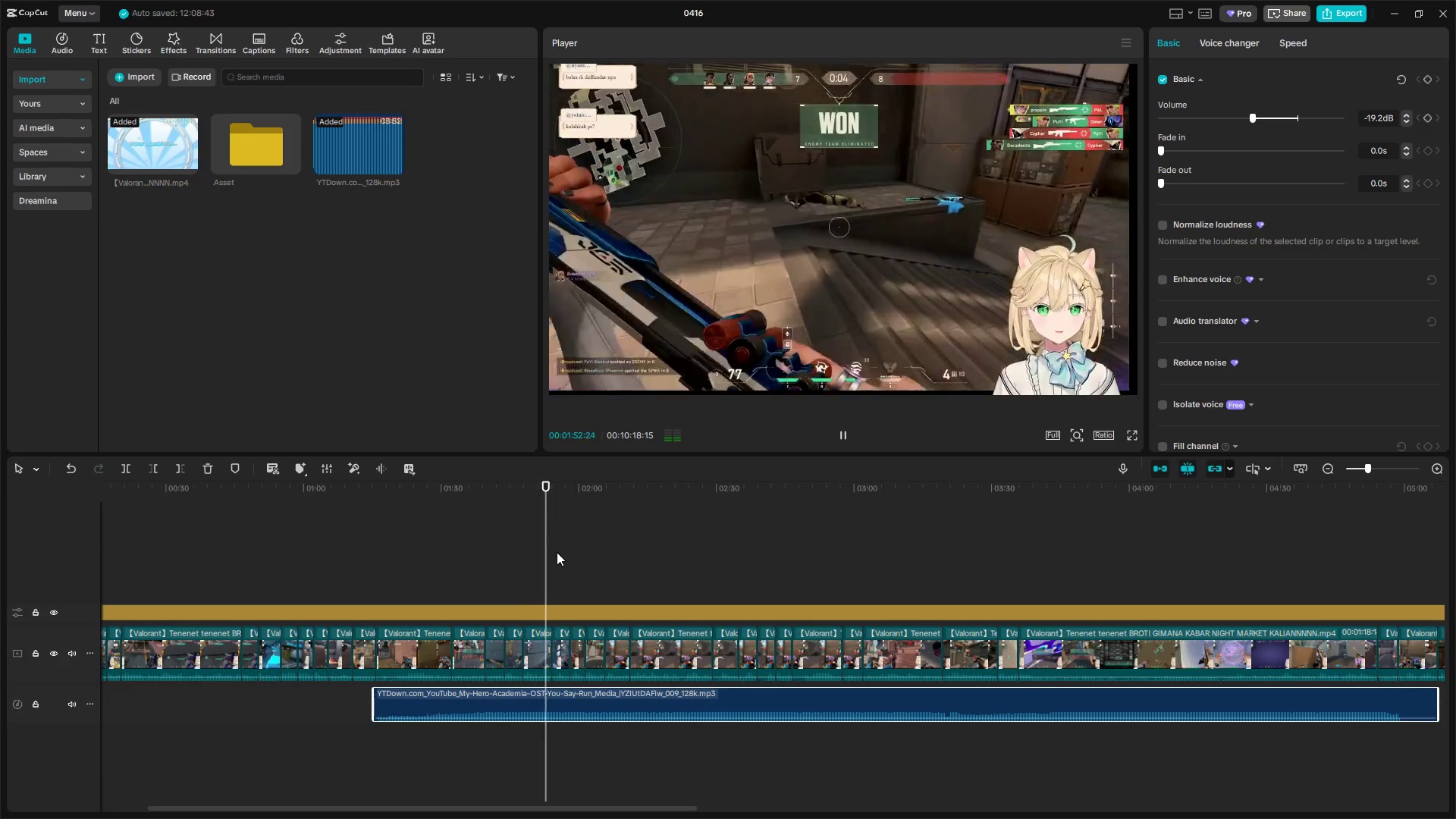 
hold_key(key=ControlLeft, duration=0.95)
scroll: coordinate [726, 744], scroll_direction: down, amount: 4.0
 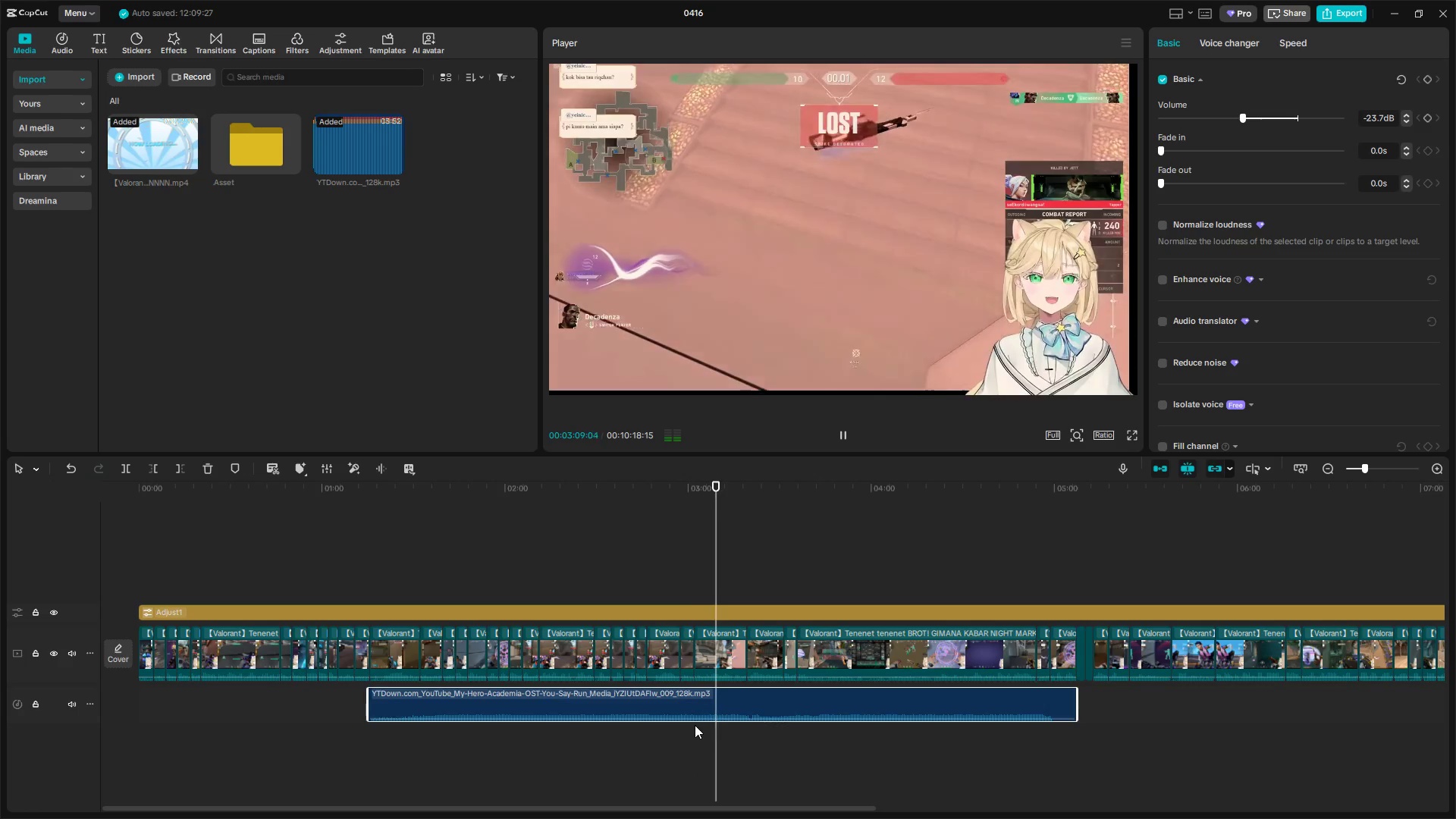 
wait(75.39)
 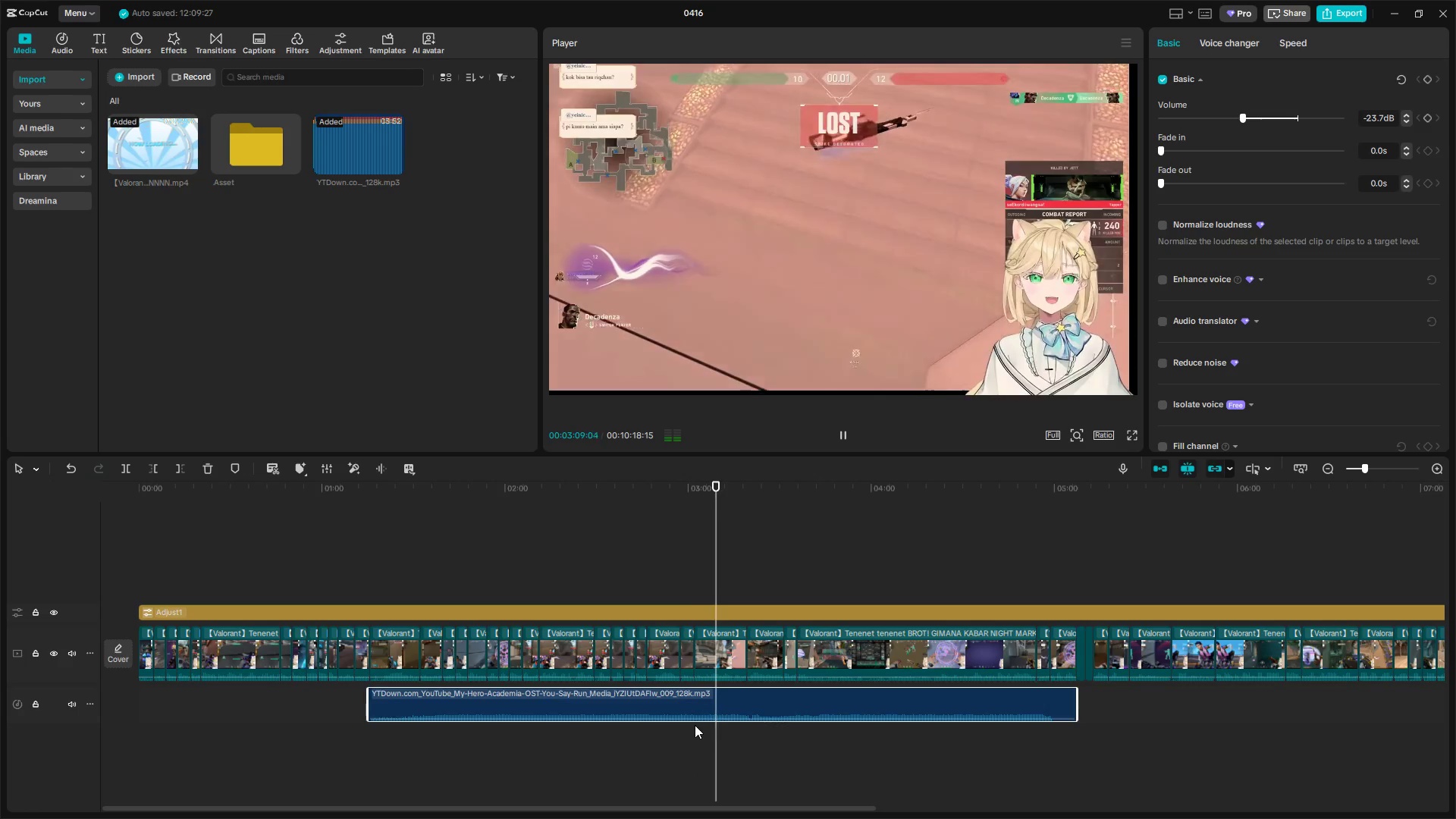 
left_click([731, 658])
 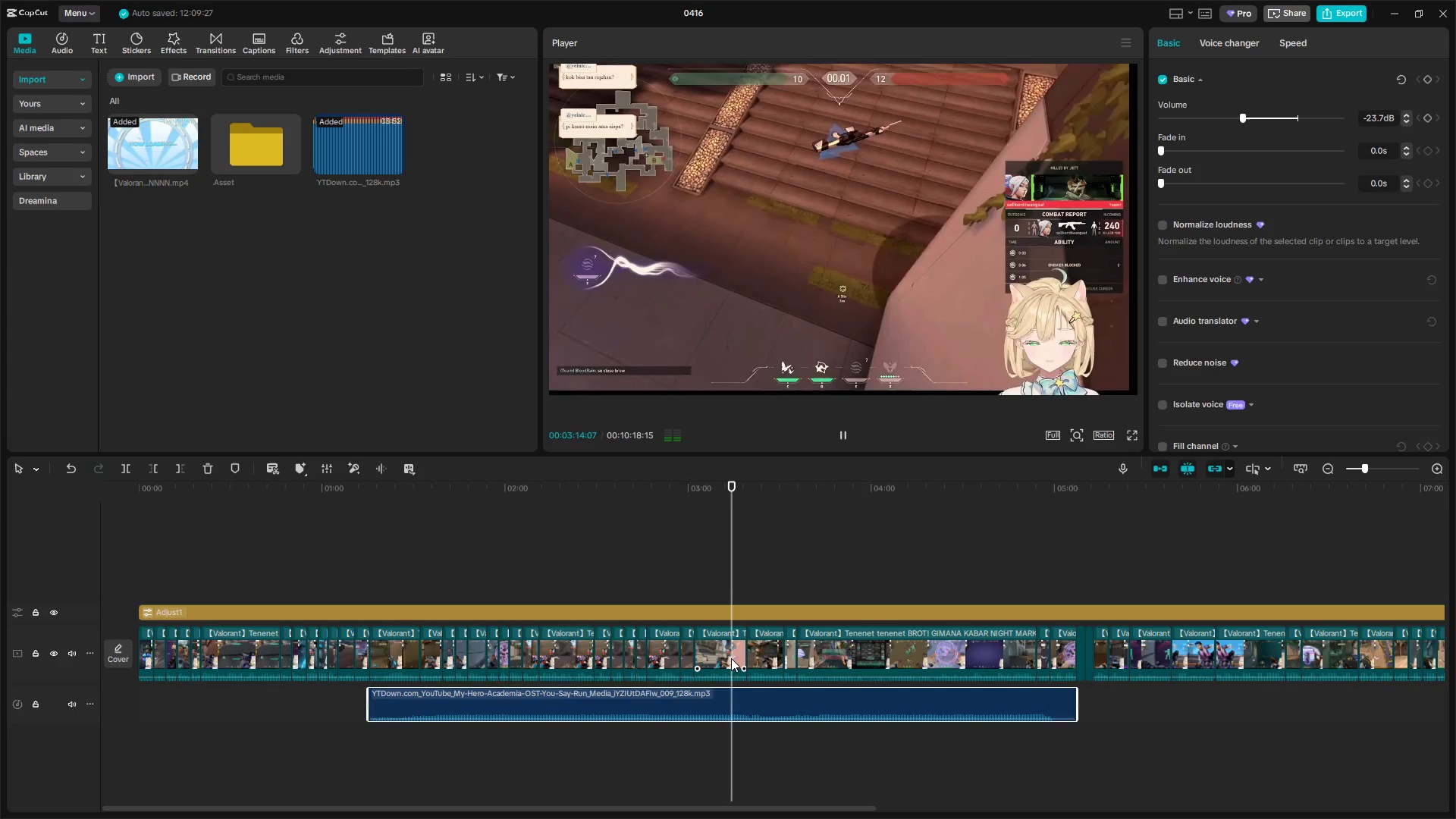 
key(Alt+W)
 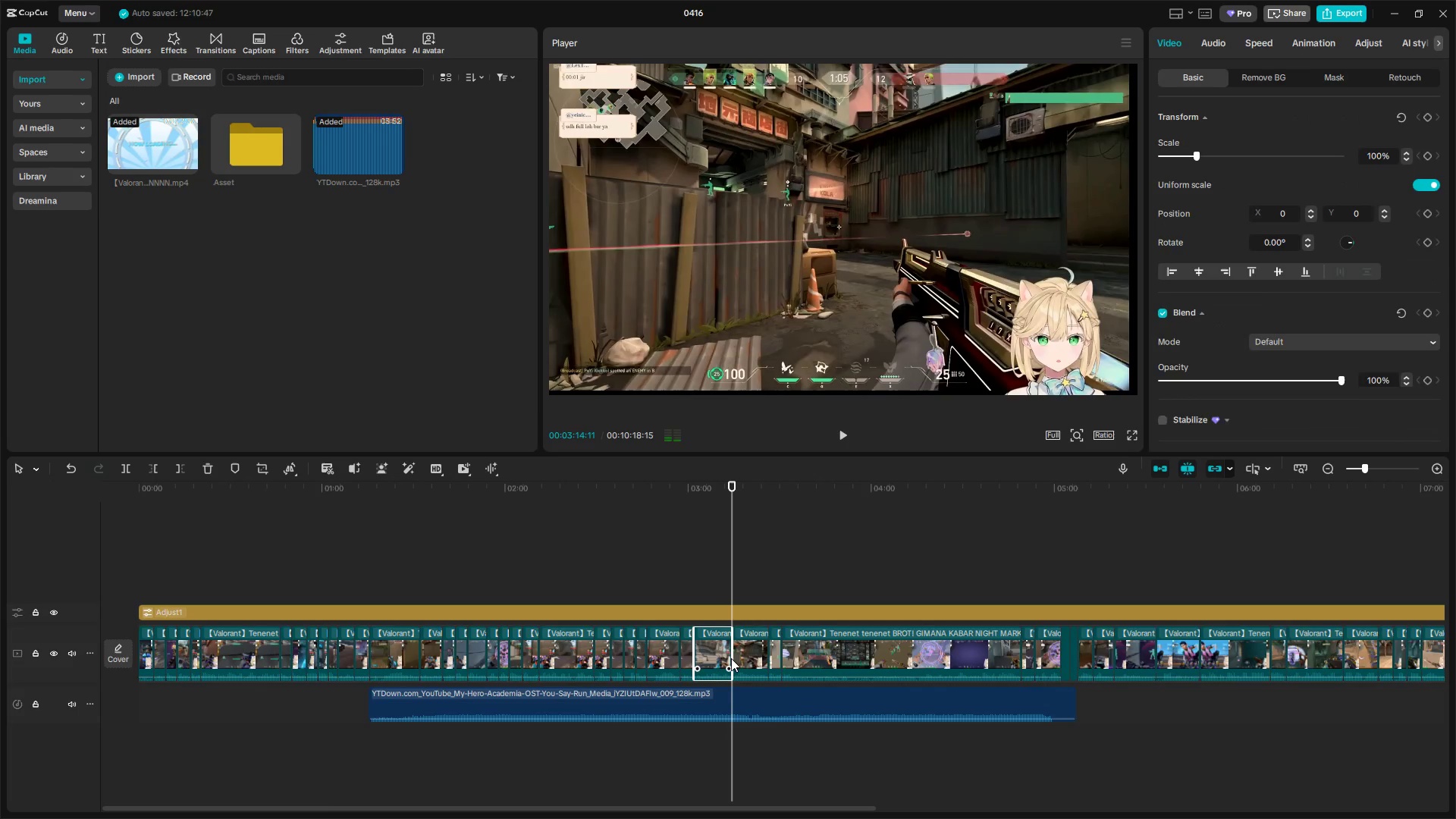 
key(Alt+Space)
 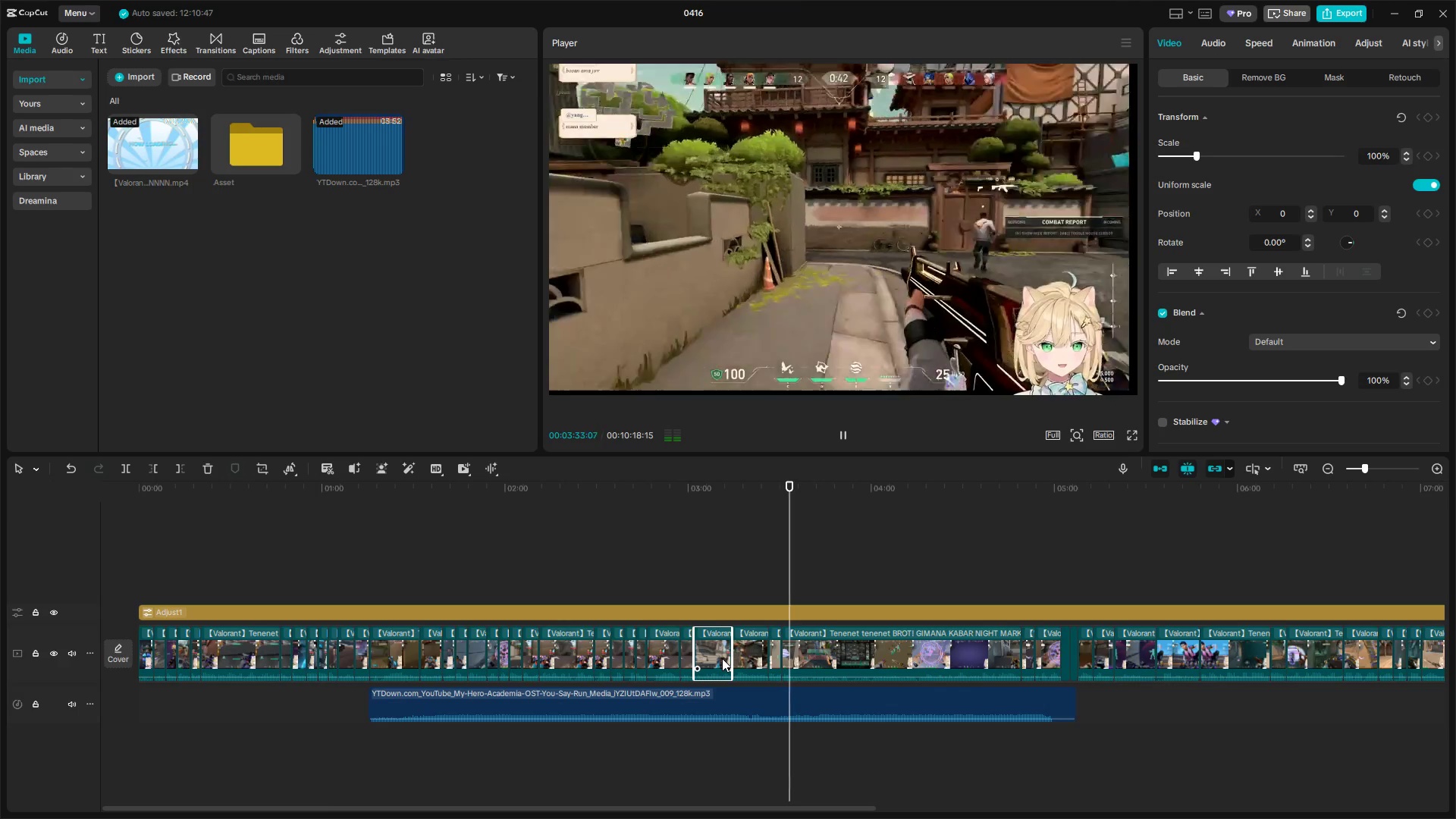 
wait(23.94)
 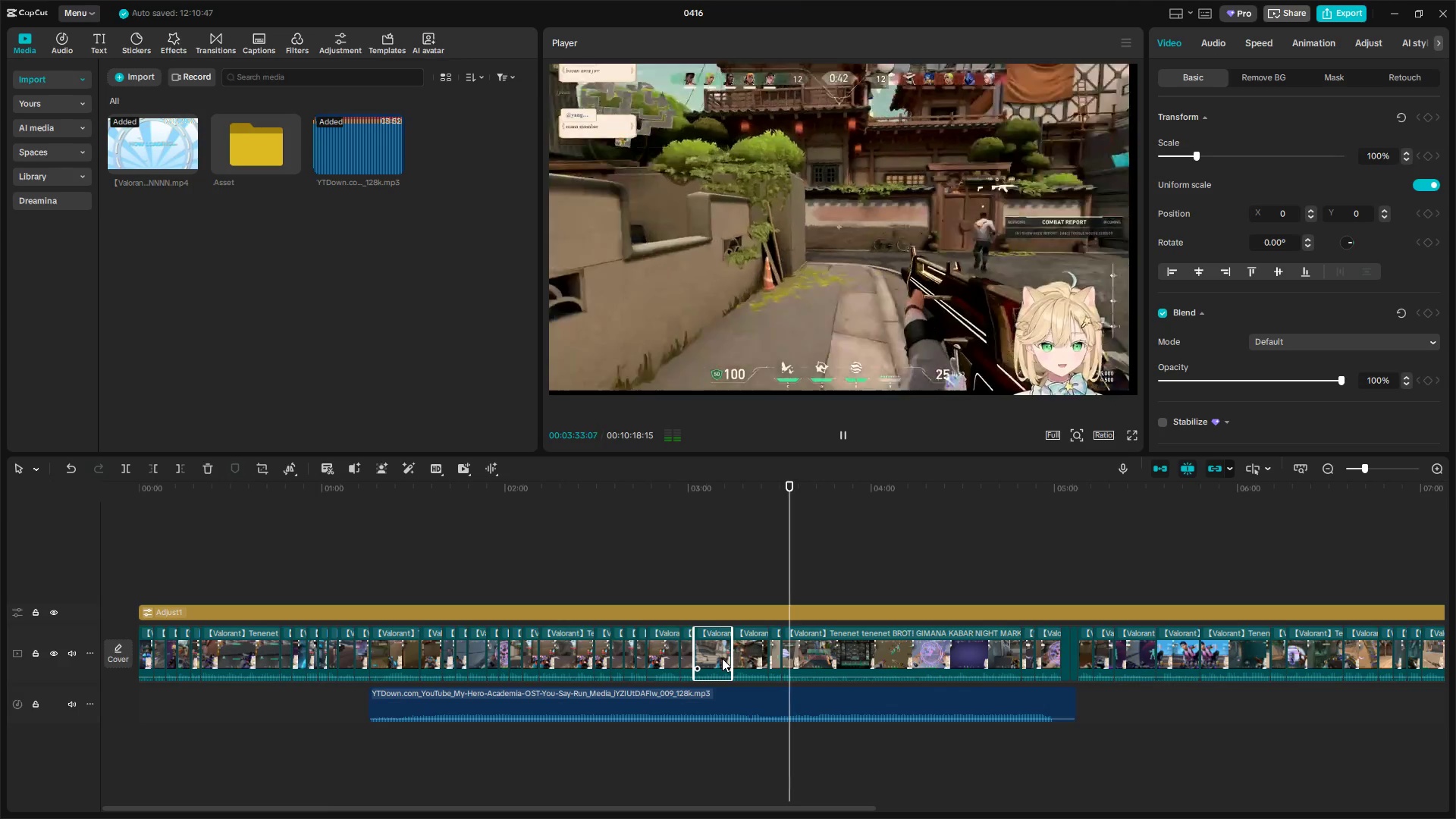 
left_click_drag(start_coordinate=[806, 590], to_coordinate=[980, 605])
 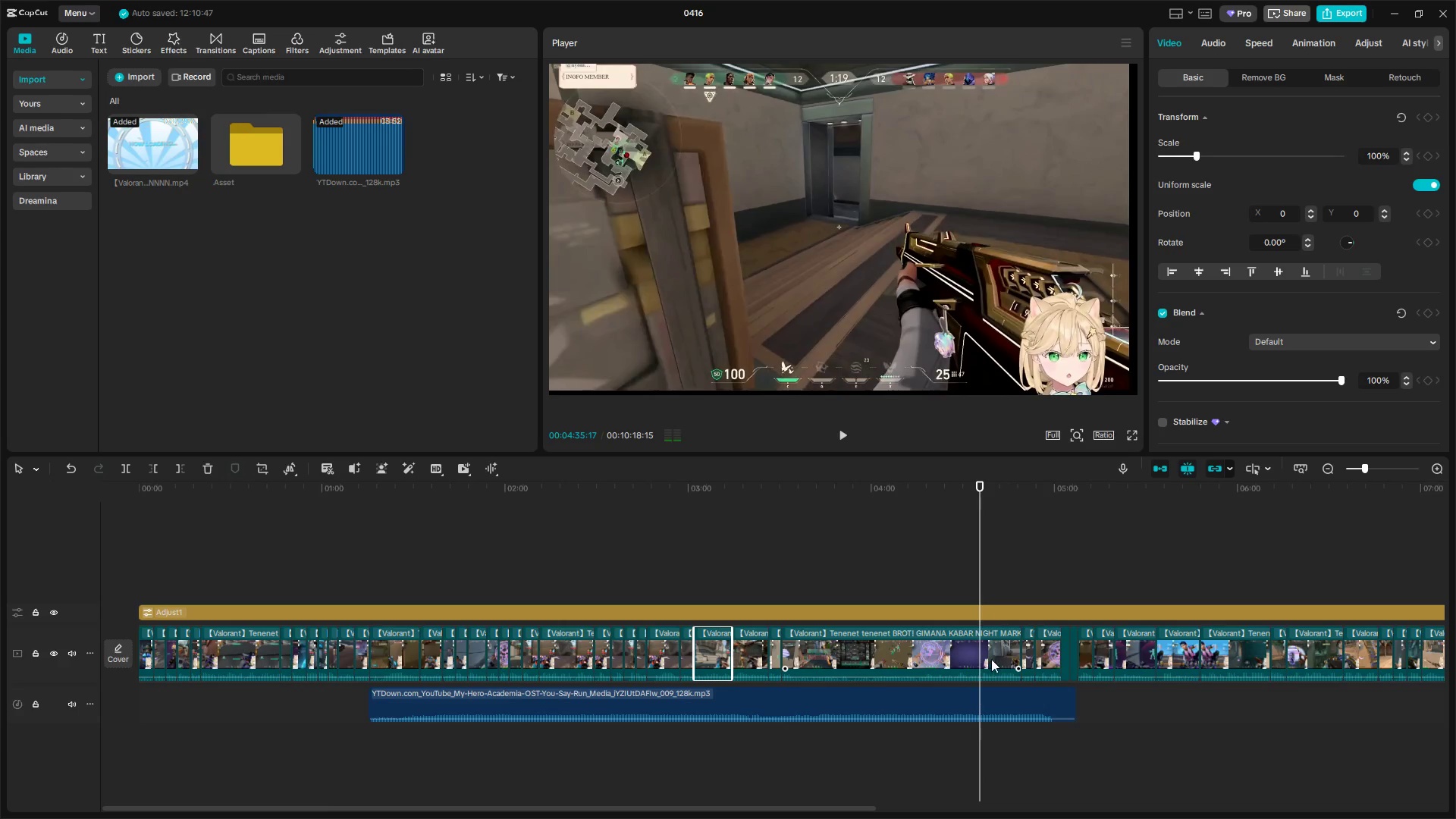 
left_click([986, 651])
 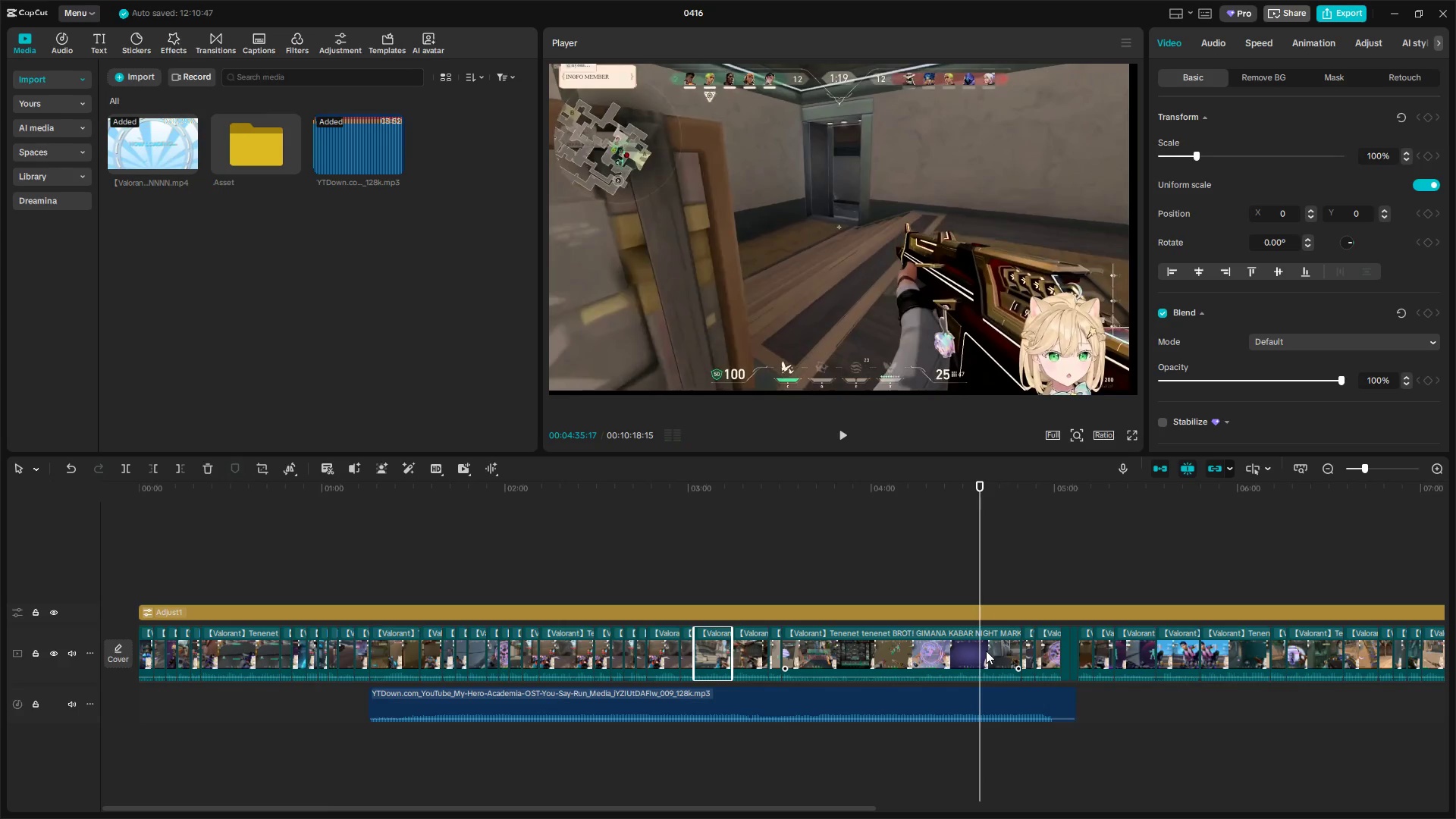 
key(Alt+Q)
 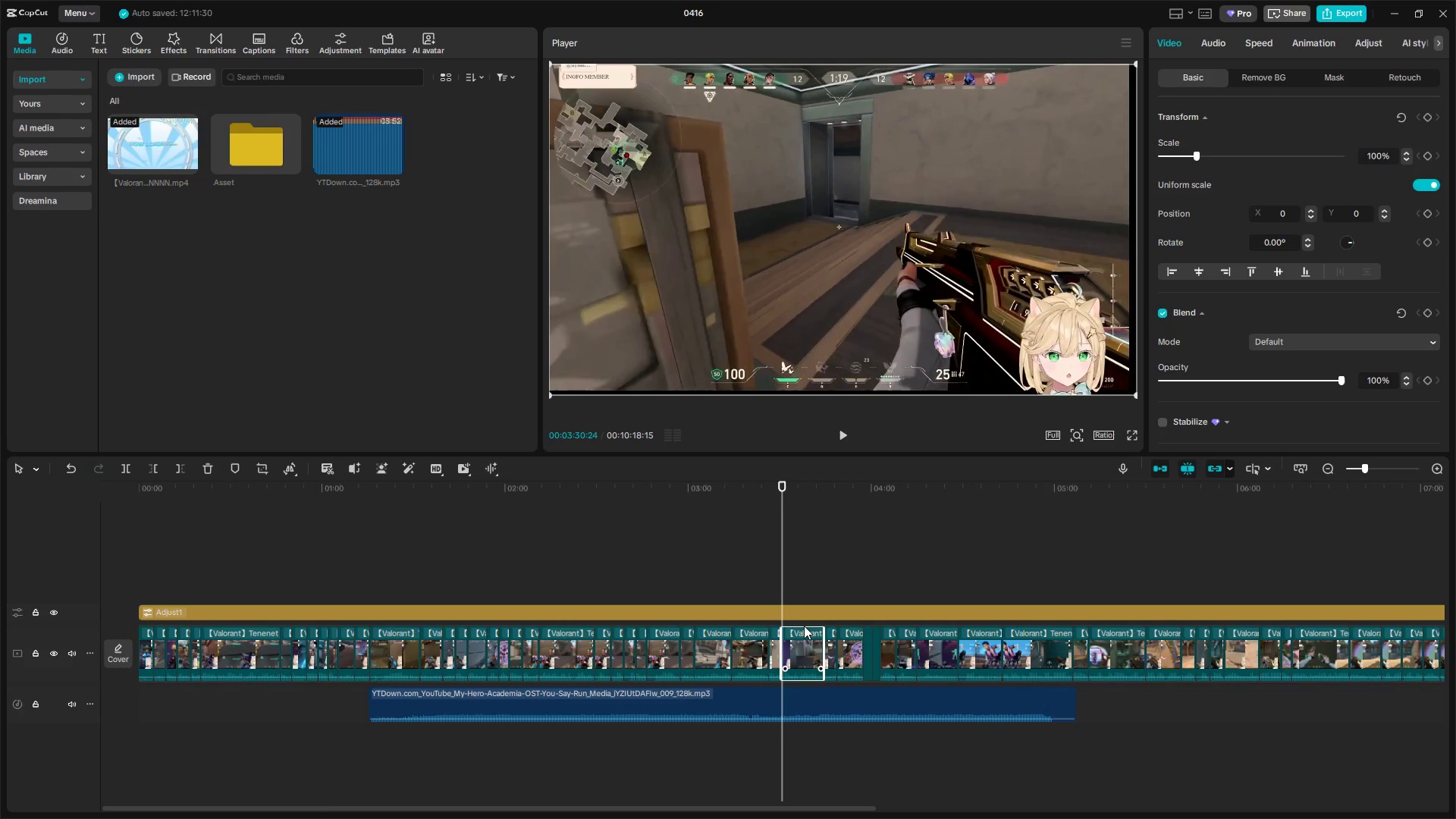 
key(Alt+Space)
 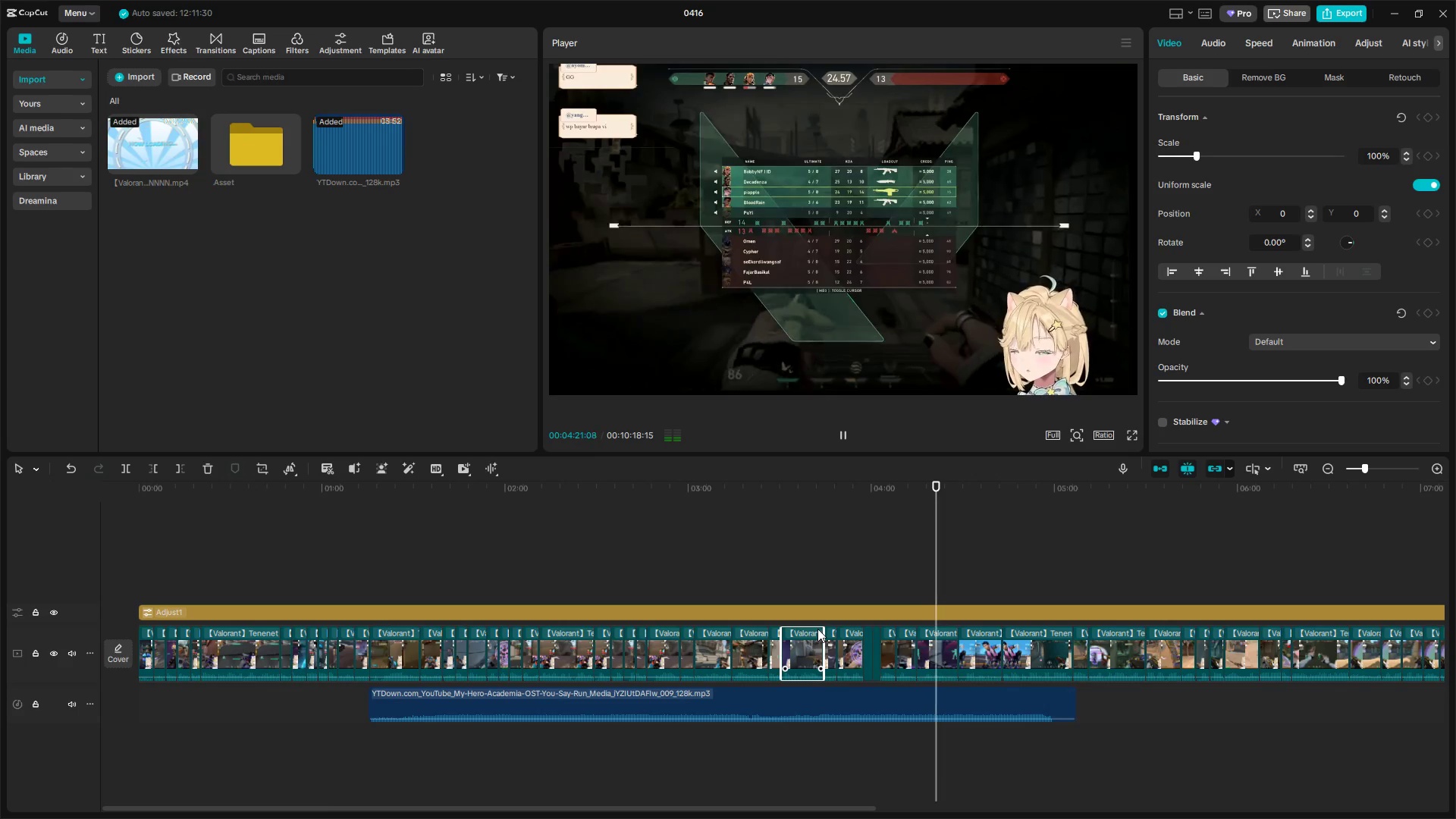 
wait(55.5)
 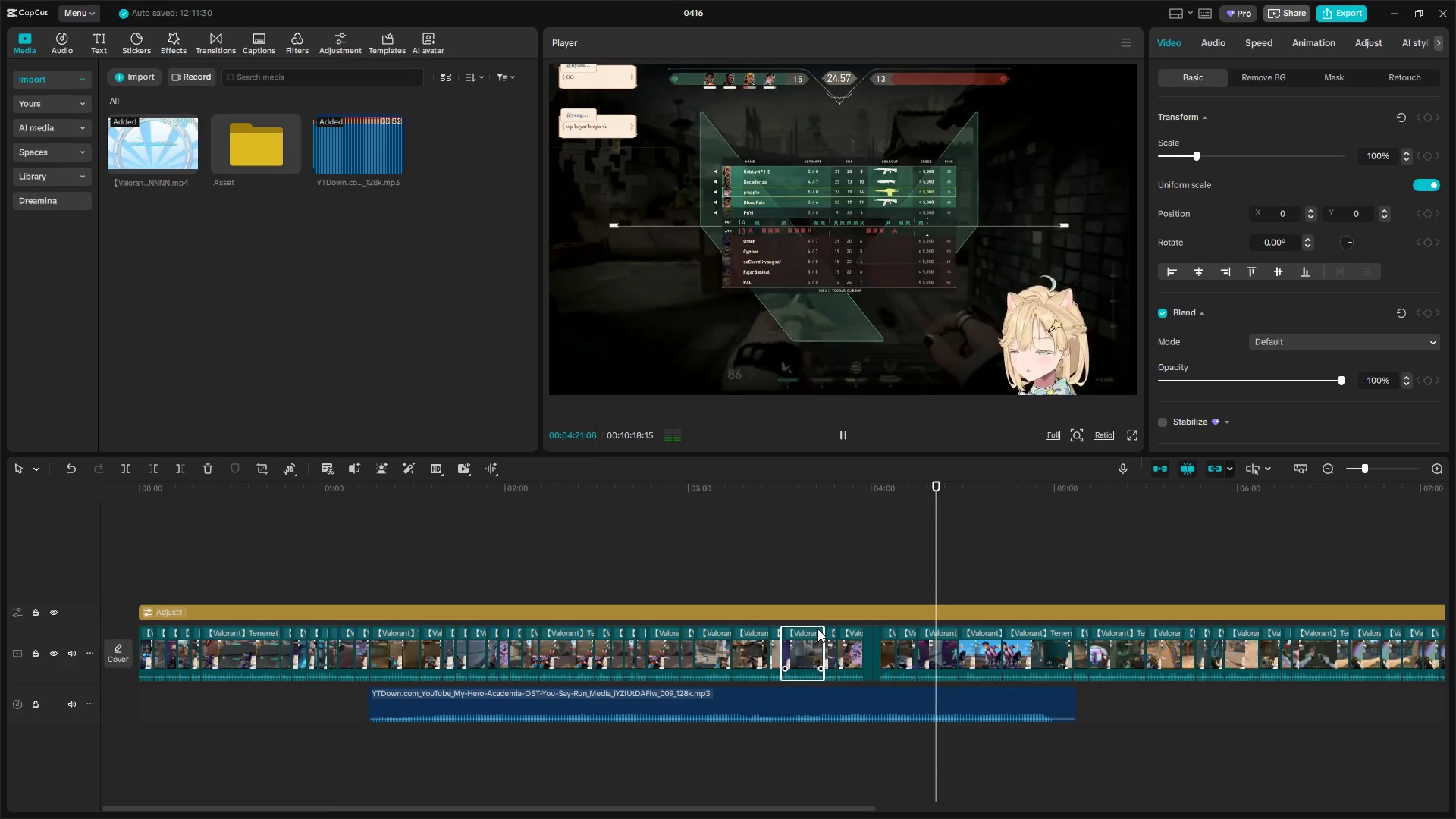 
left_click_drag(start_coordinate=[930, 706], to_coordinate=[834, 708])
 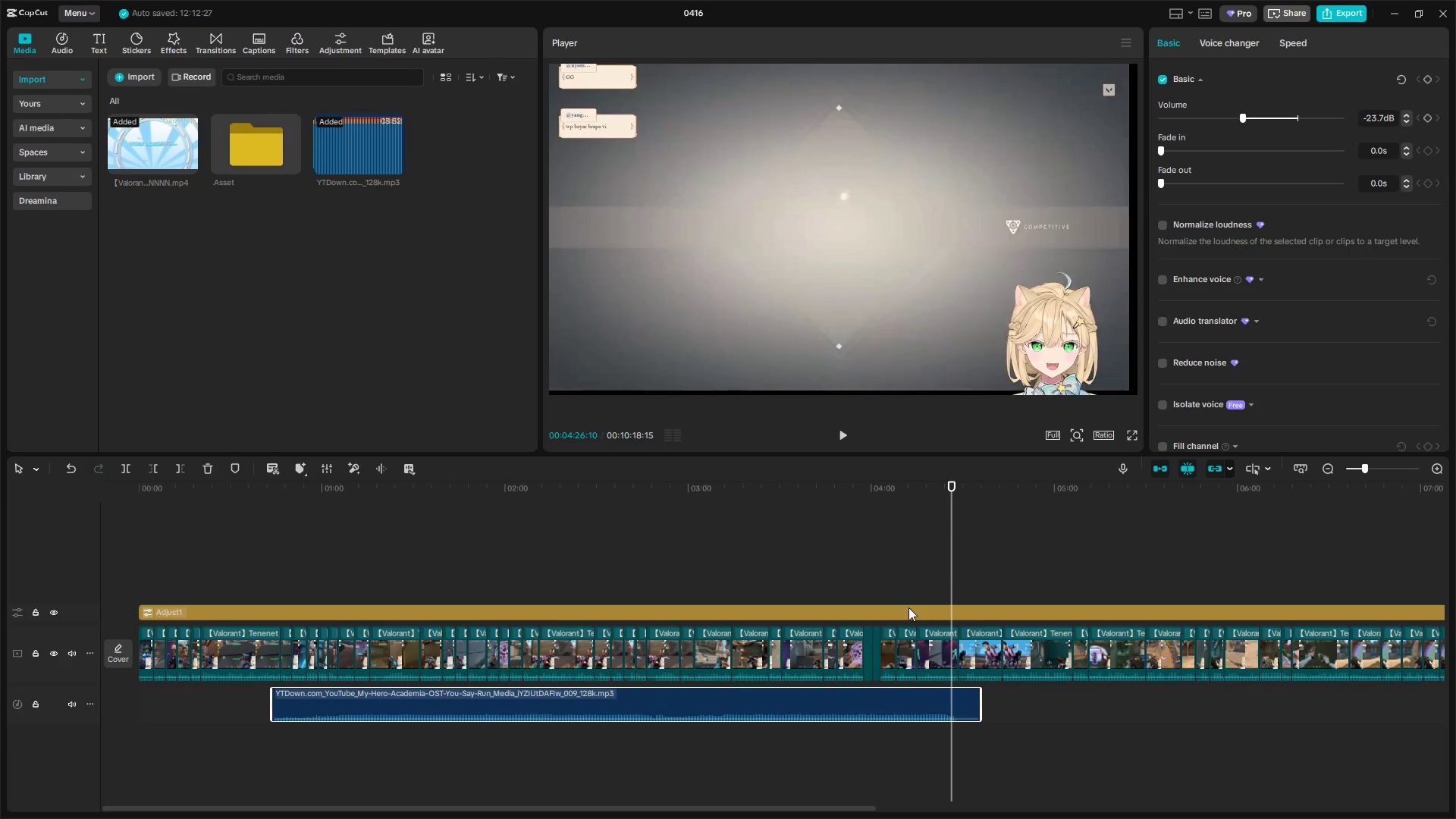 
left_click_drag(start_coordinate=[906, 708], to_coordinate=[927, 708])
 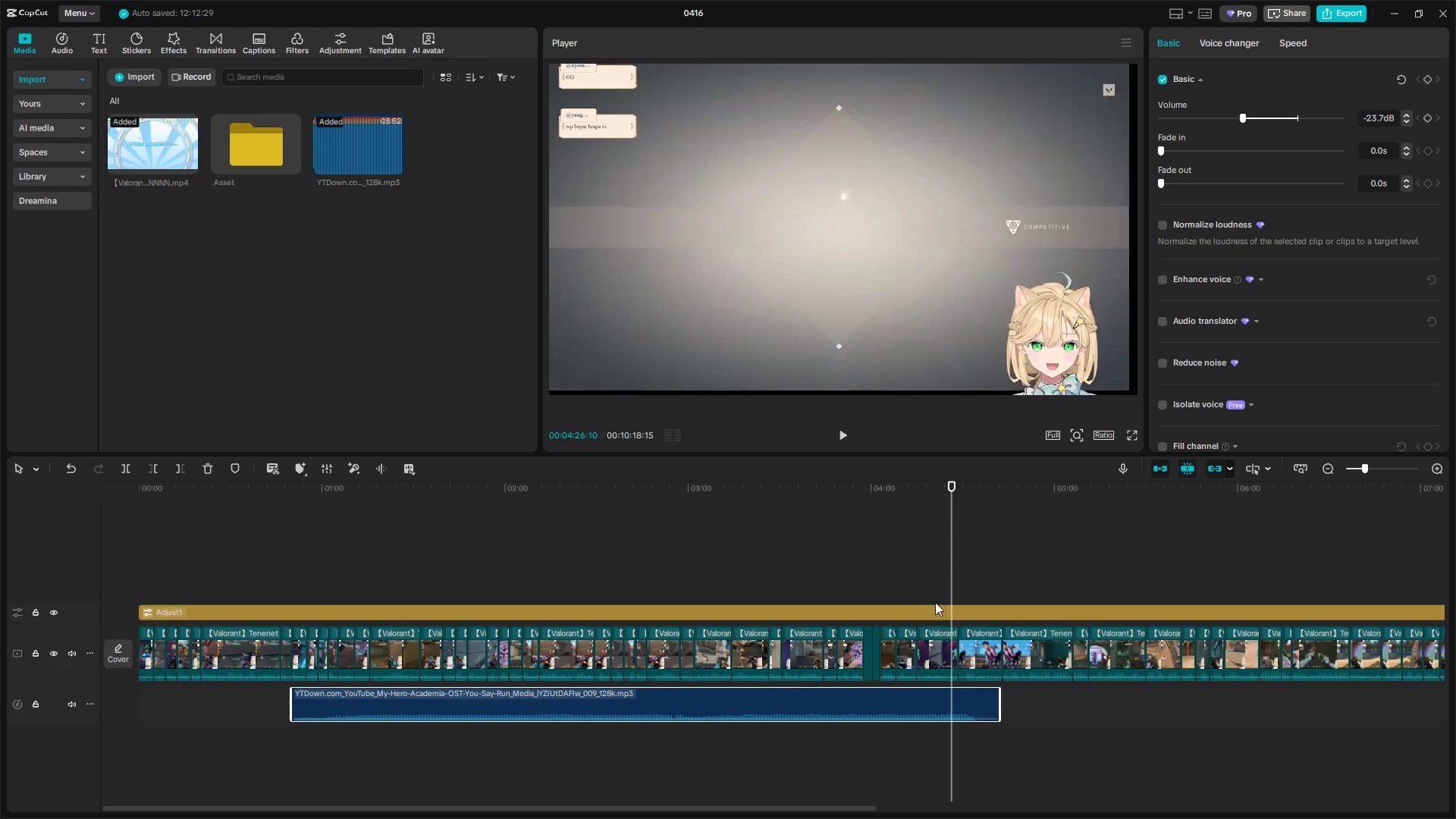 
left_click([926, 594])
 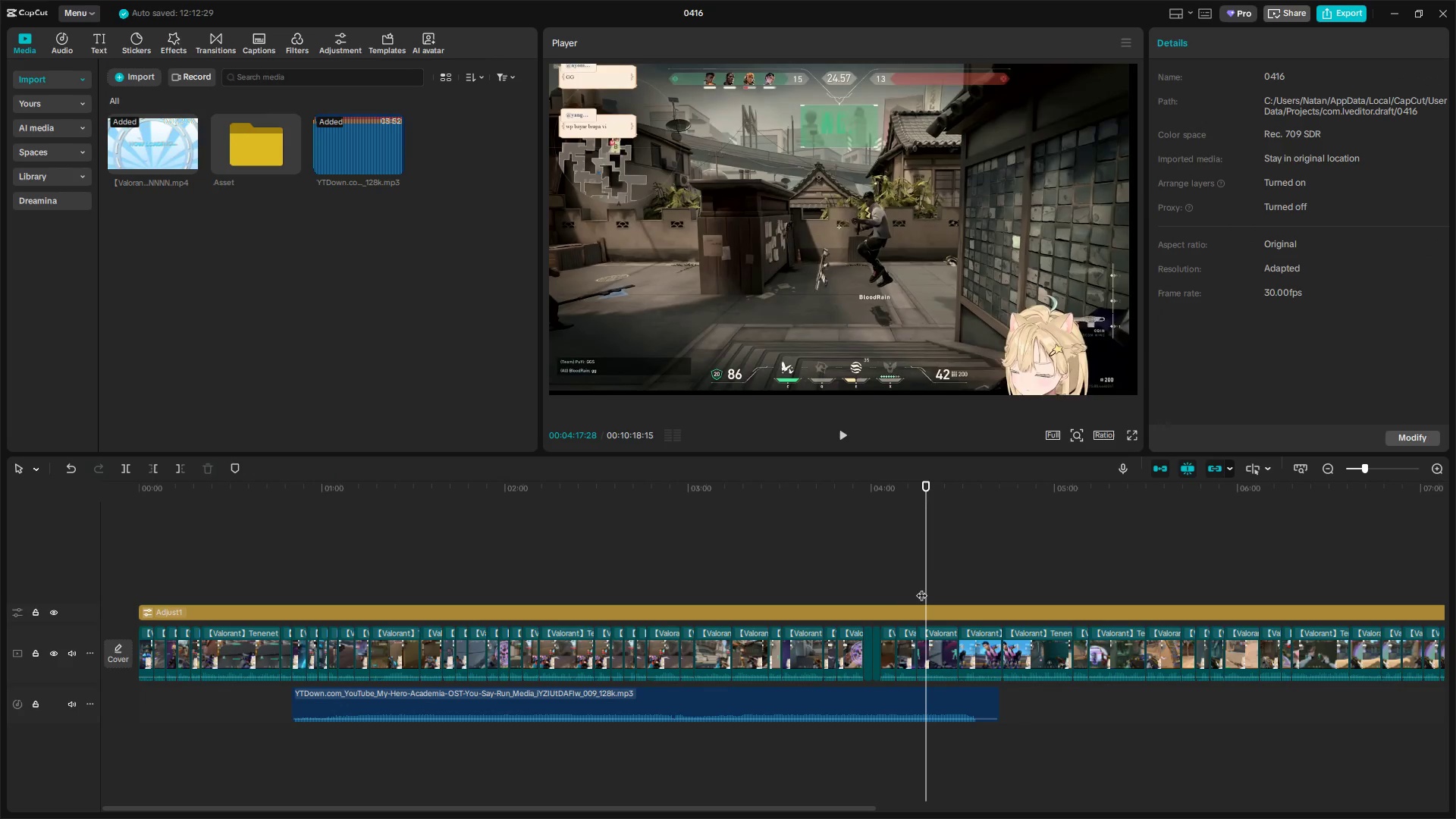 
key(Alt+Space)
 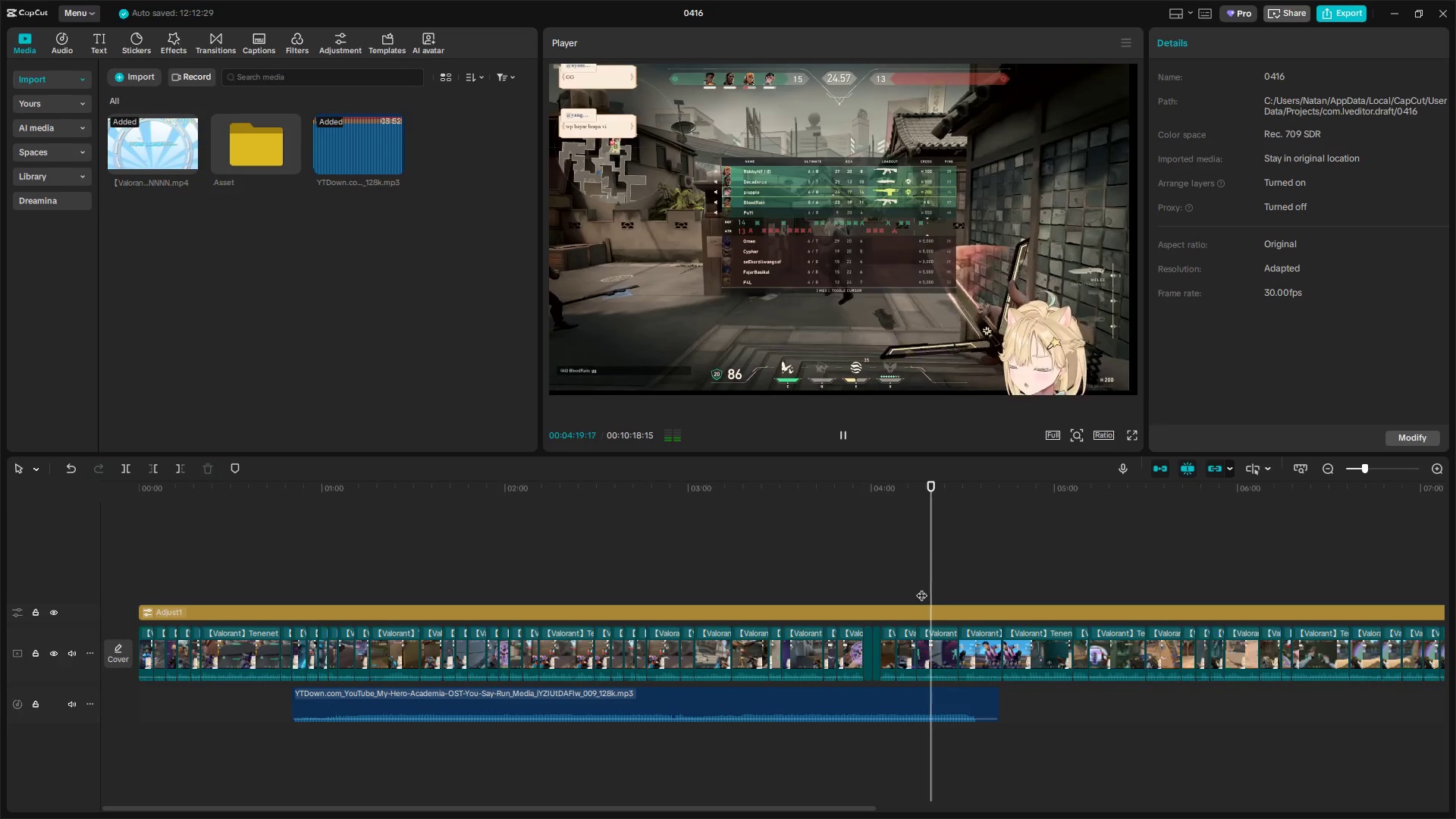 
left_click_drag(start_coordinate=[914, 709], to_coordinate=[934, 711])
 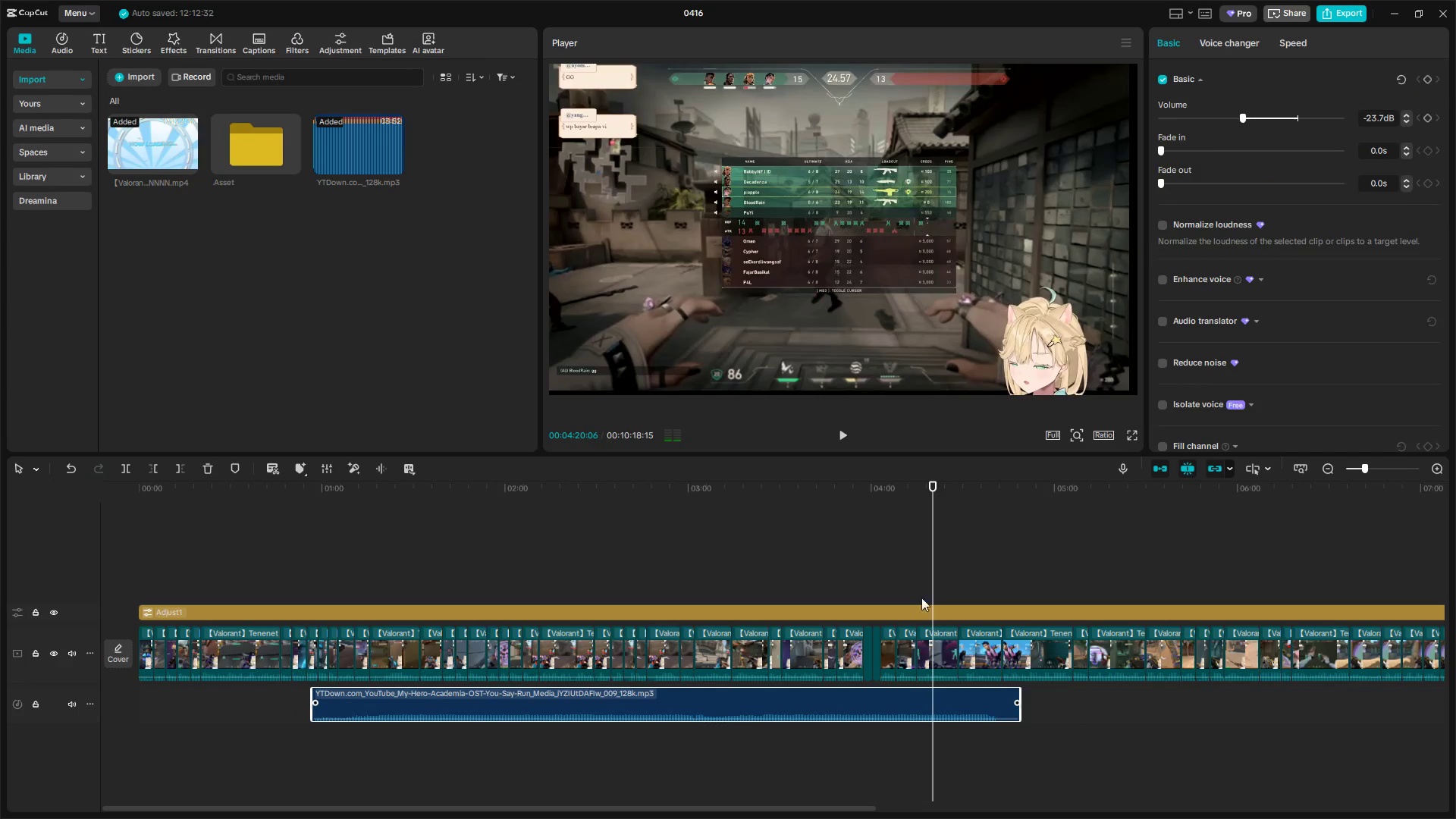 
left_click([915, 585])
 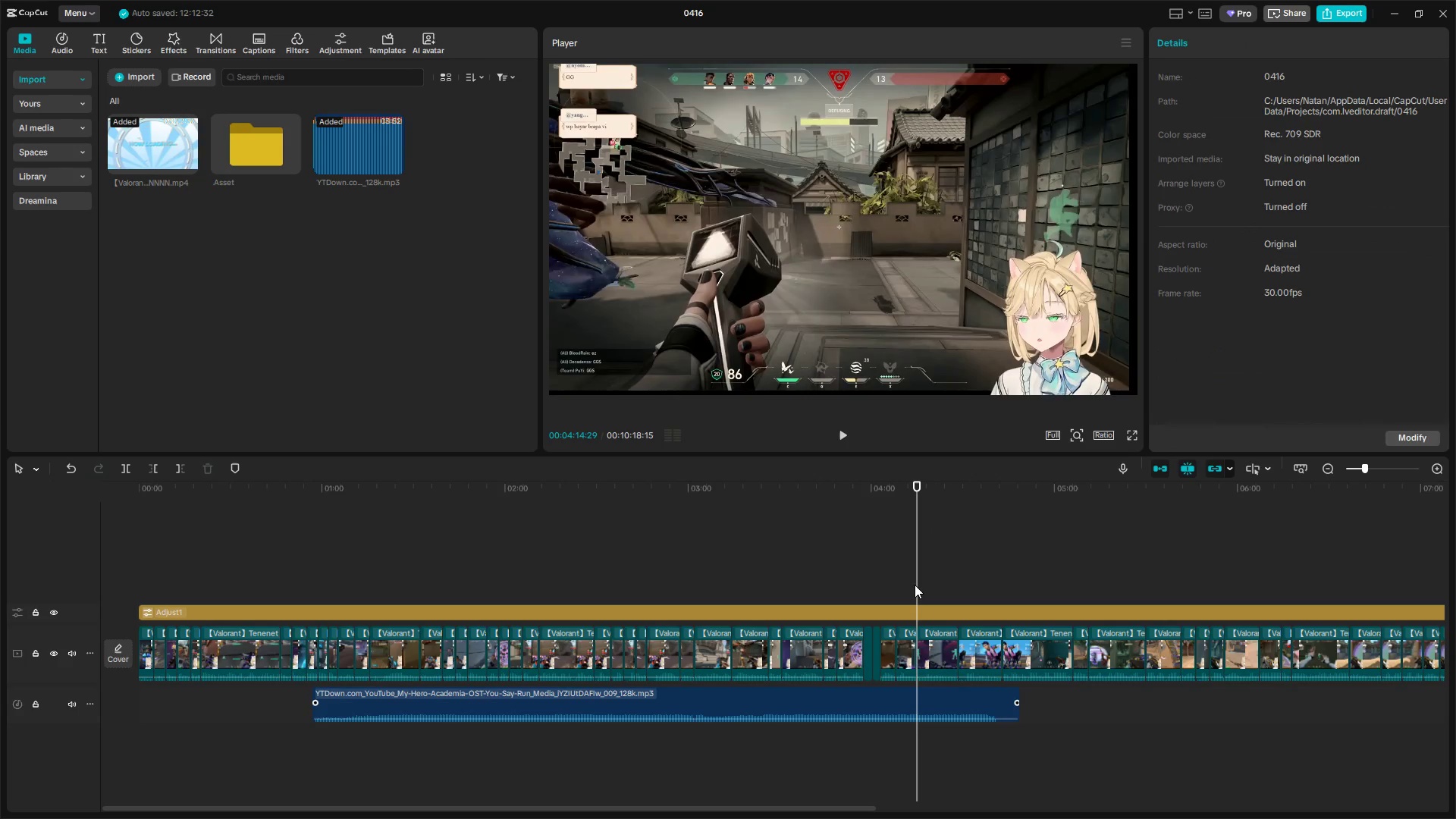 
key(Alt+Space)
 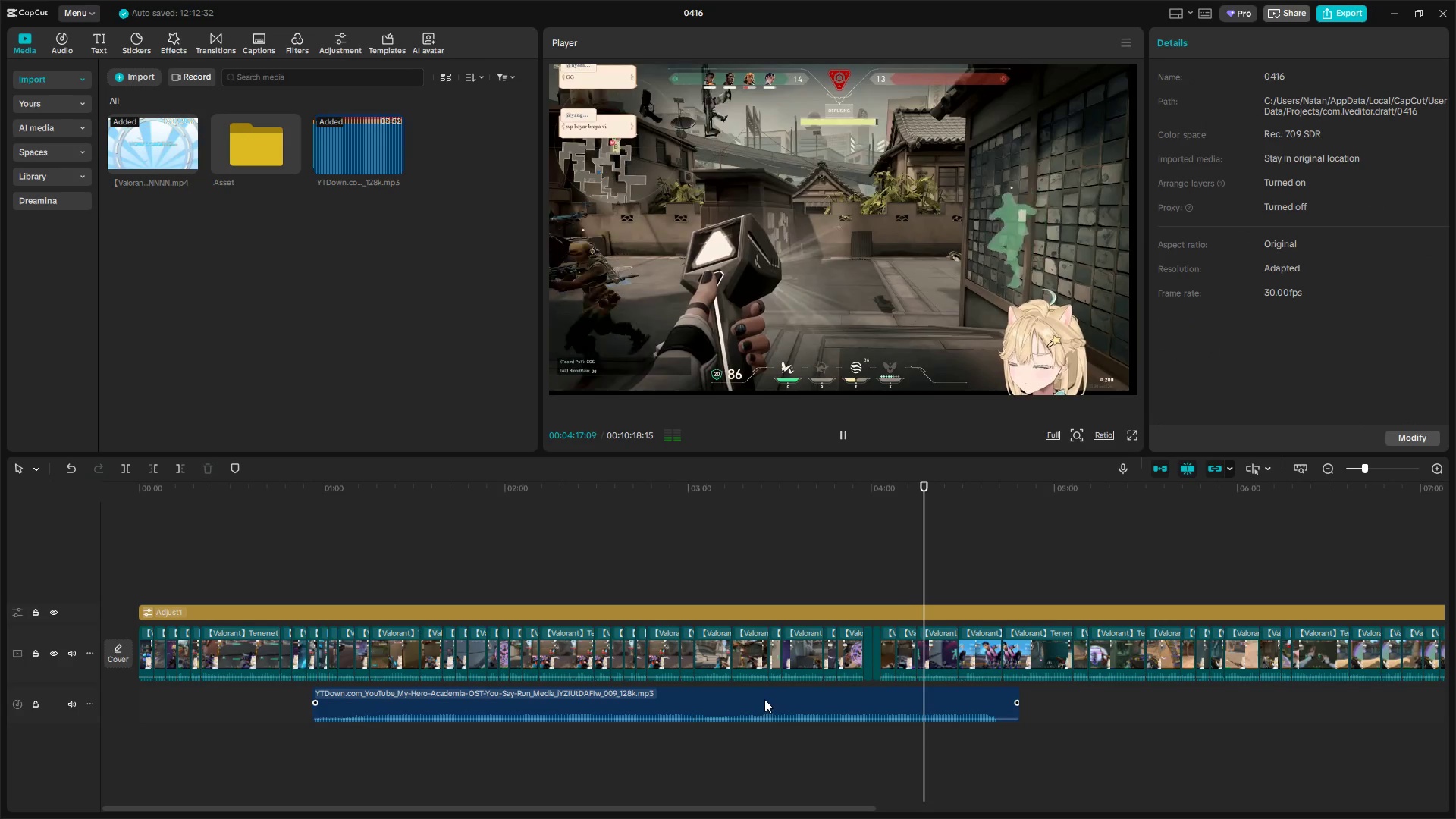 
left_click_drag(start_coordinate=[936, 701], to_coordinate=[900, 700])
 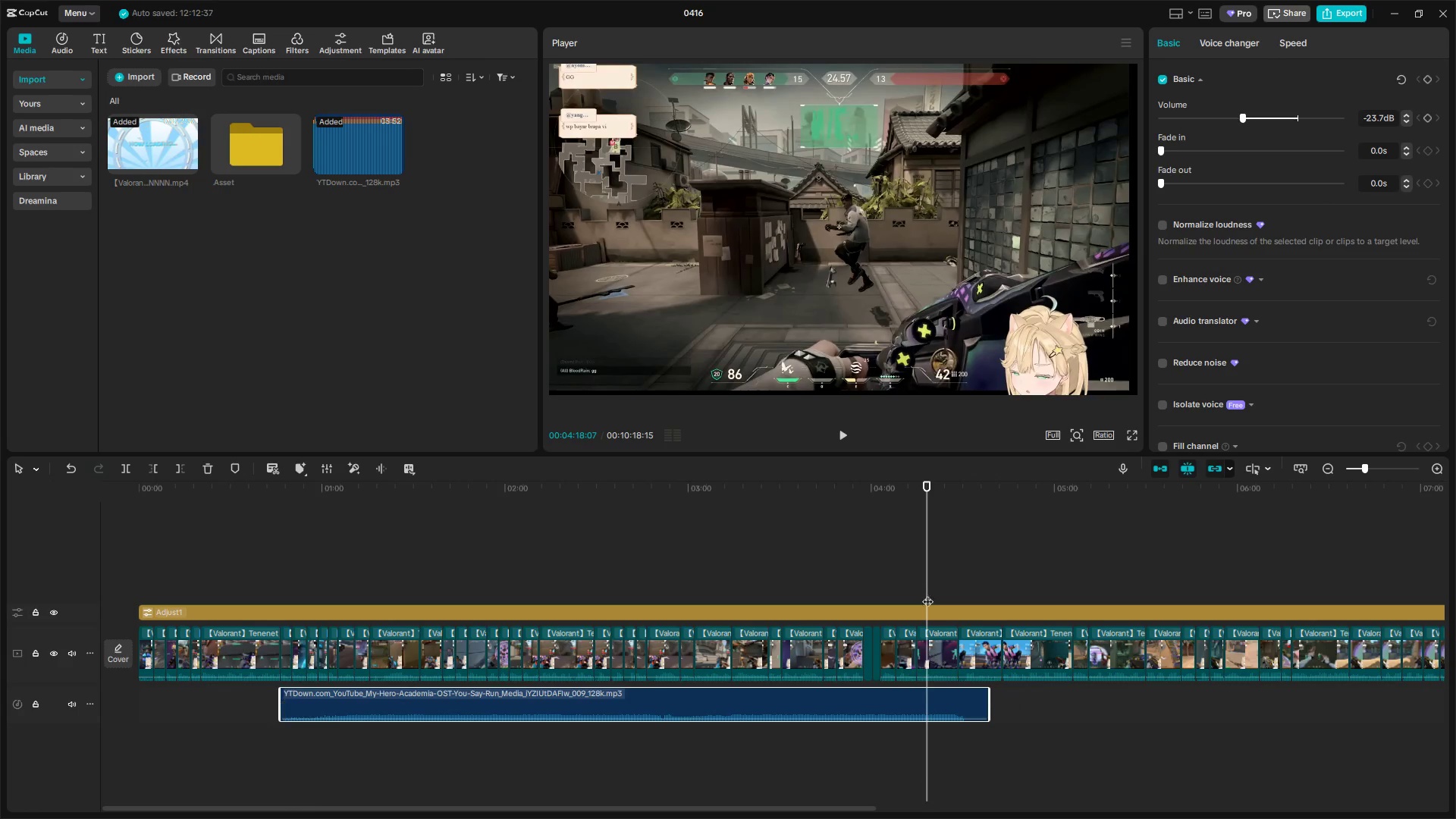 
left_click([930, 582])
 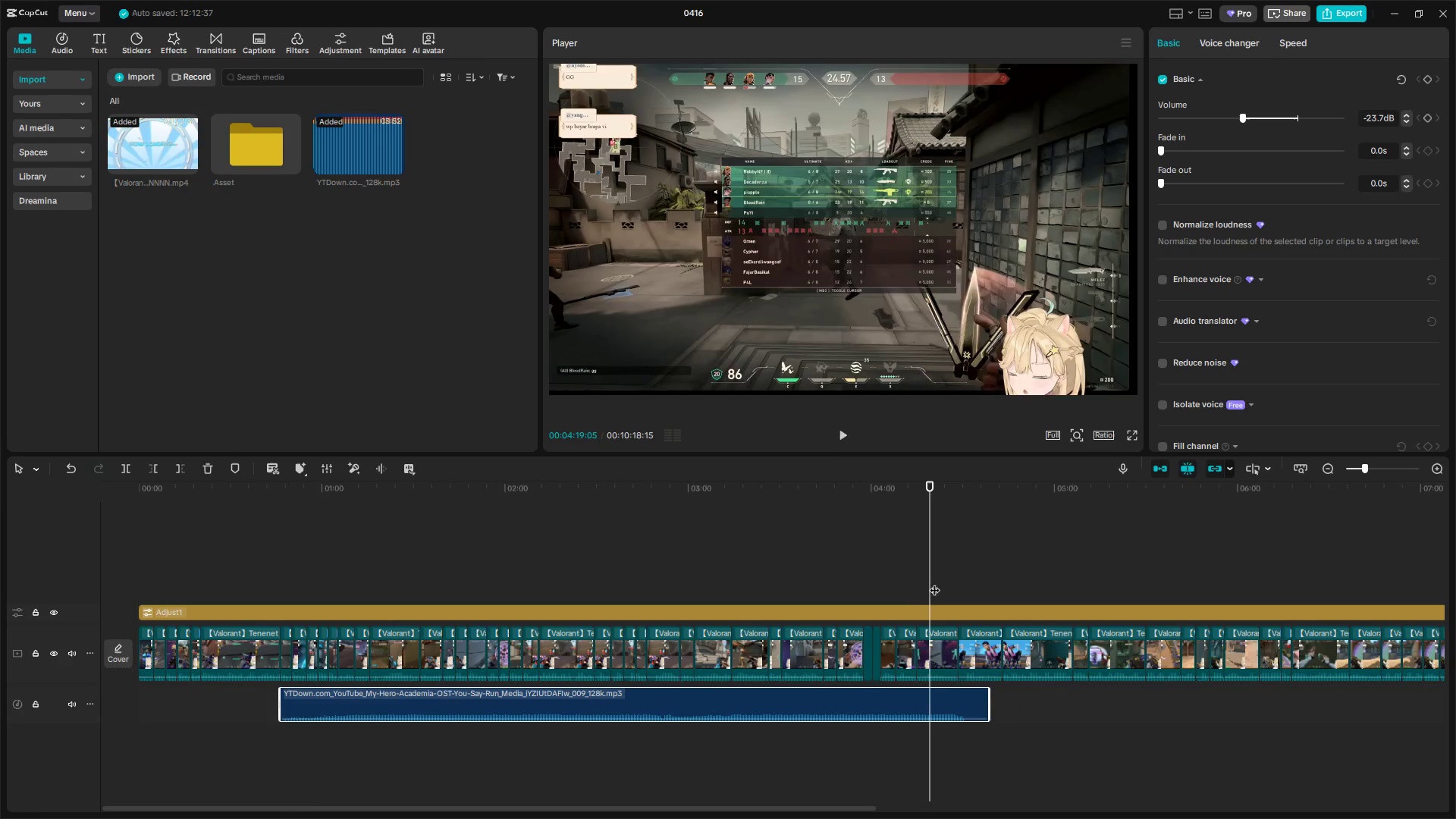 
key(Alt+Space)
 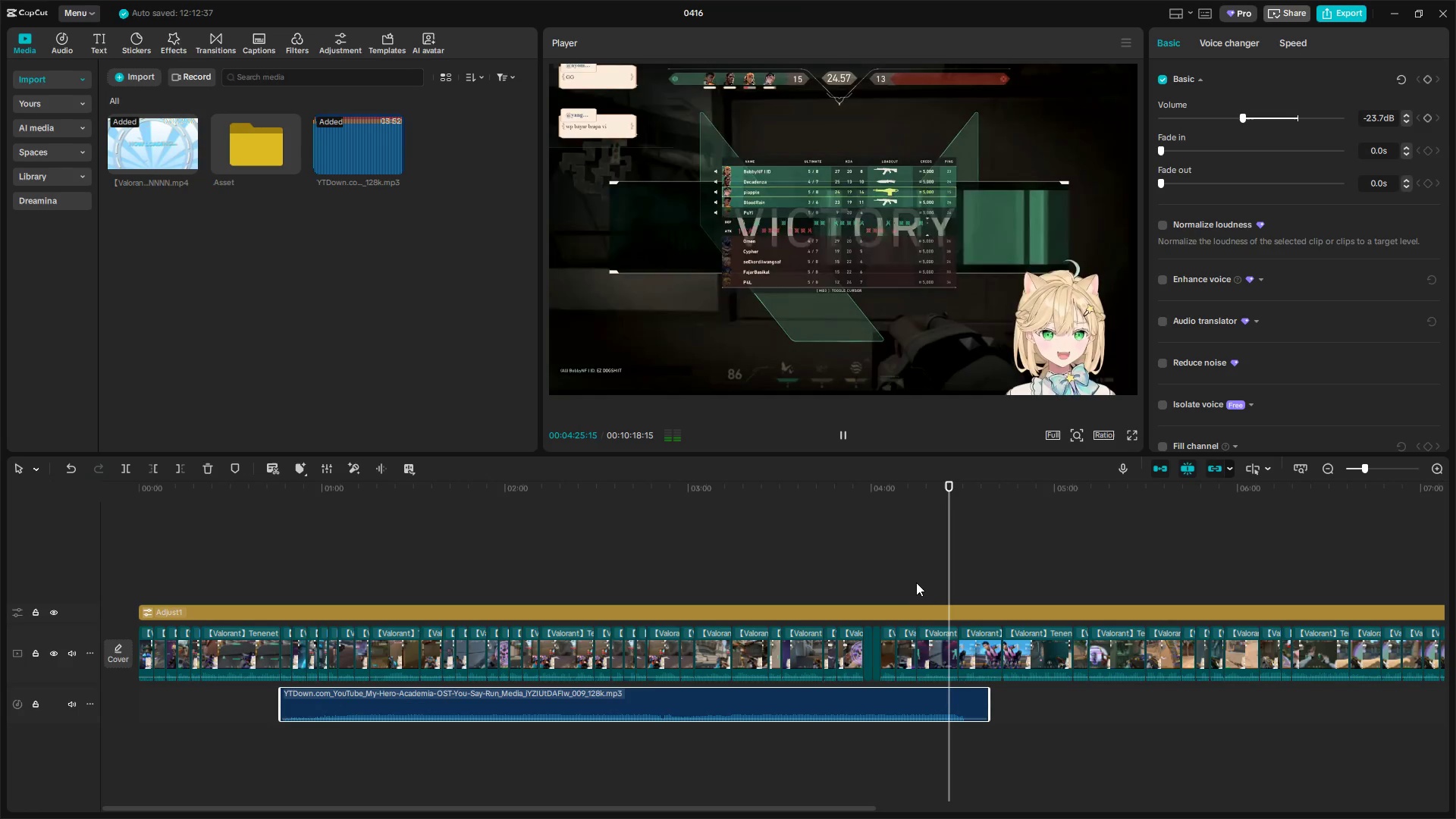 
wait(11.36)
 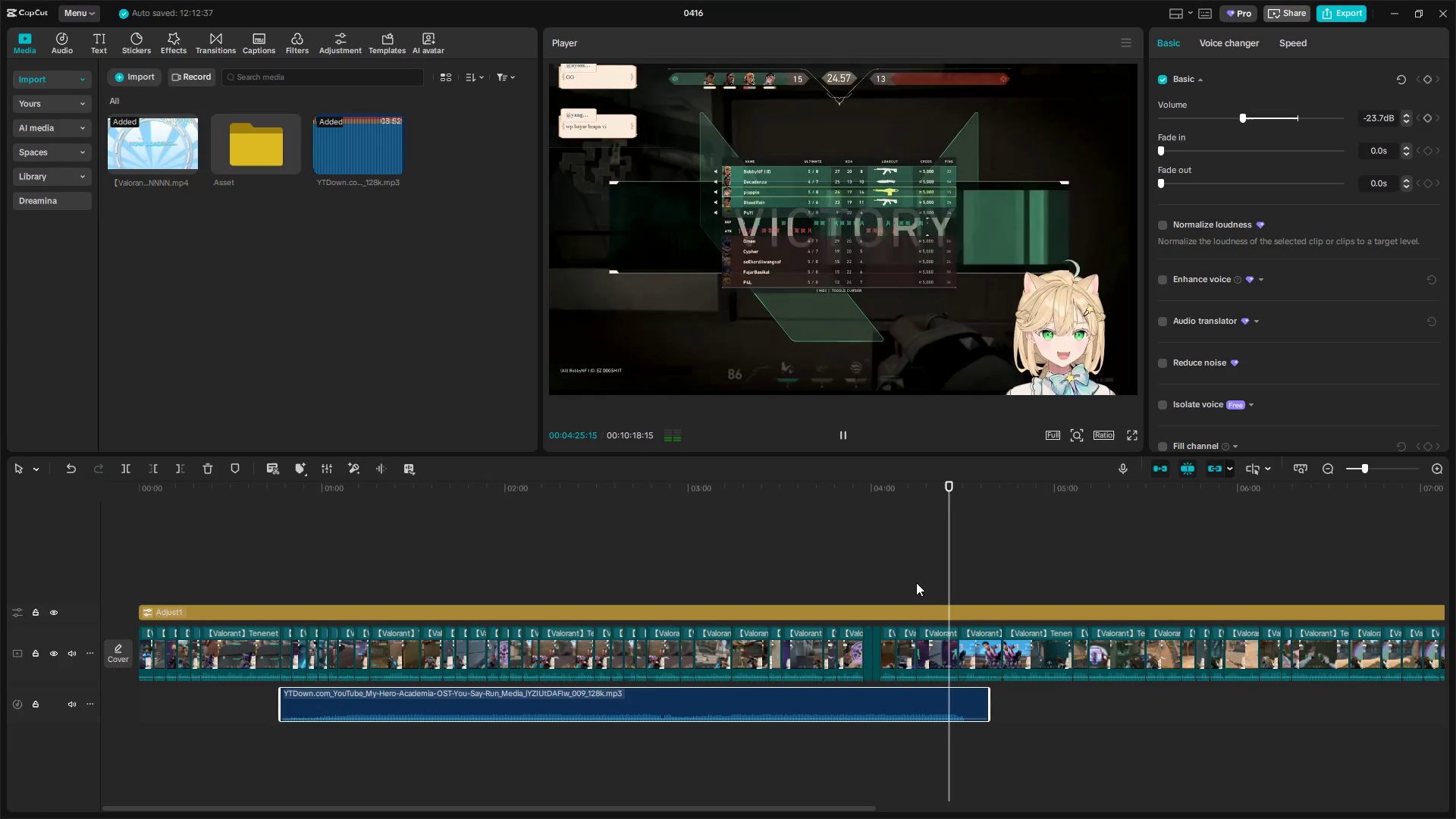 
left_click_drag(start_coordinate=[923, 708], to_coordinate=[916, 708])
 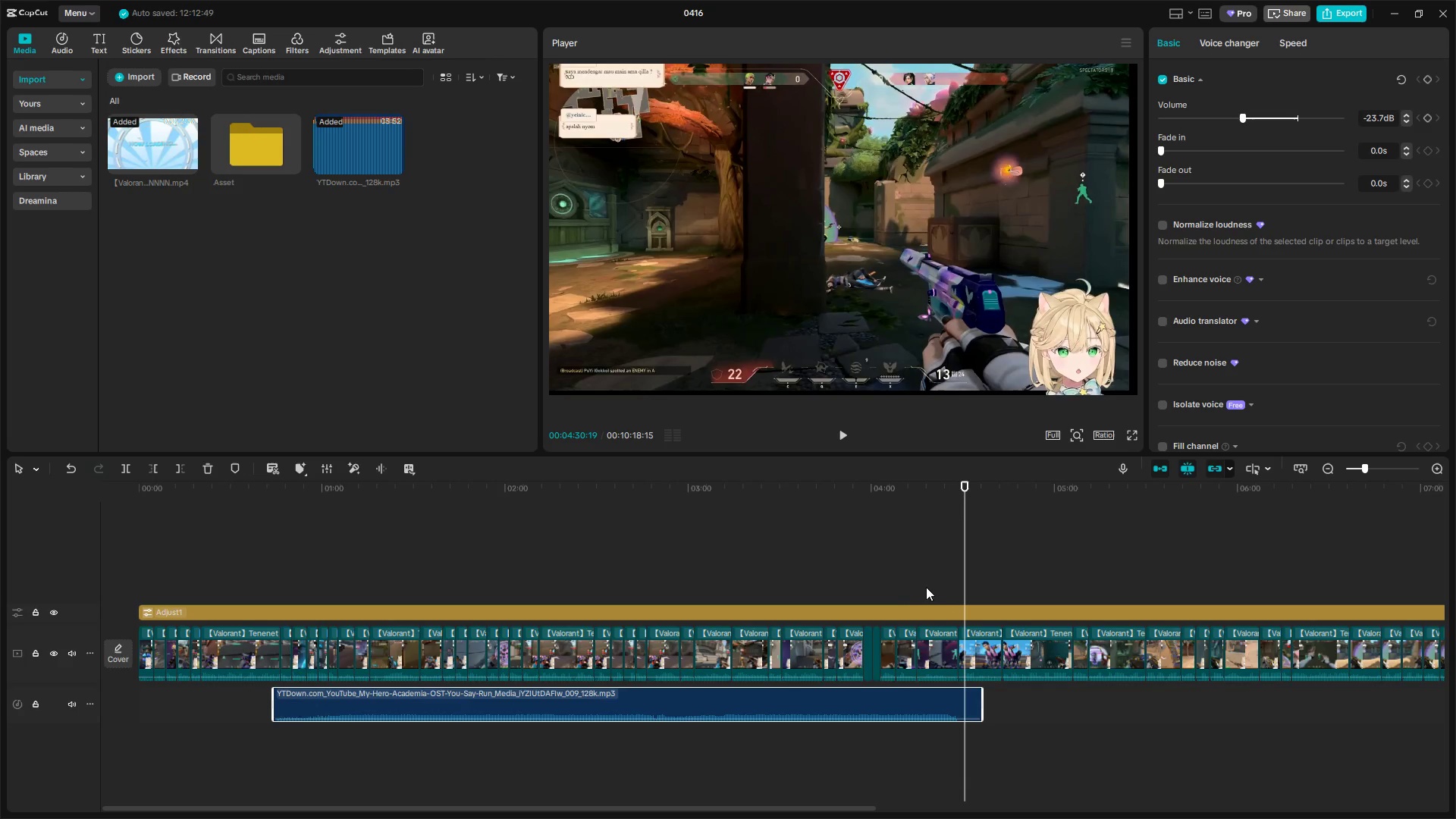 
key(Alt+Space)
 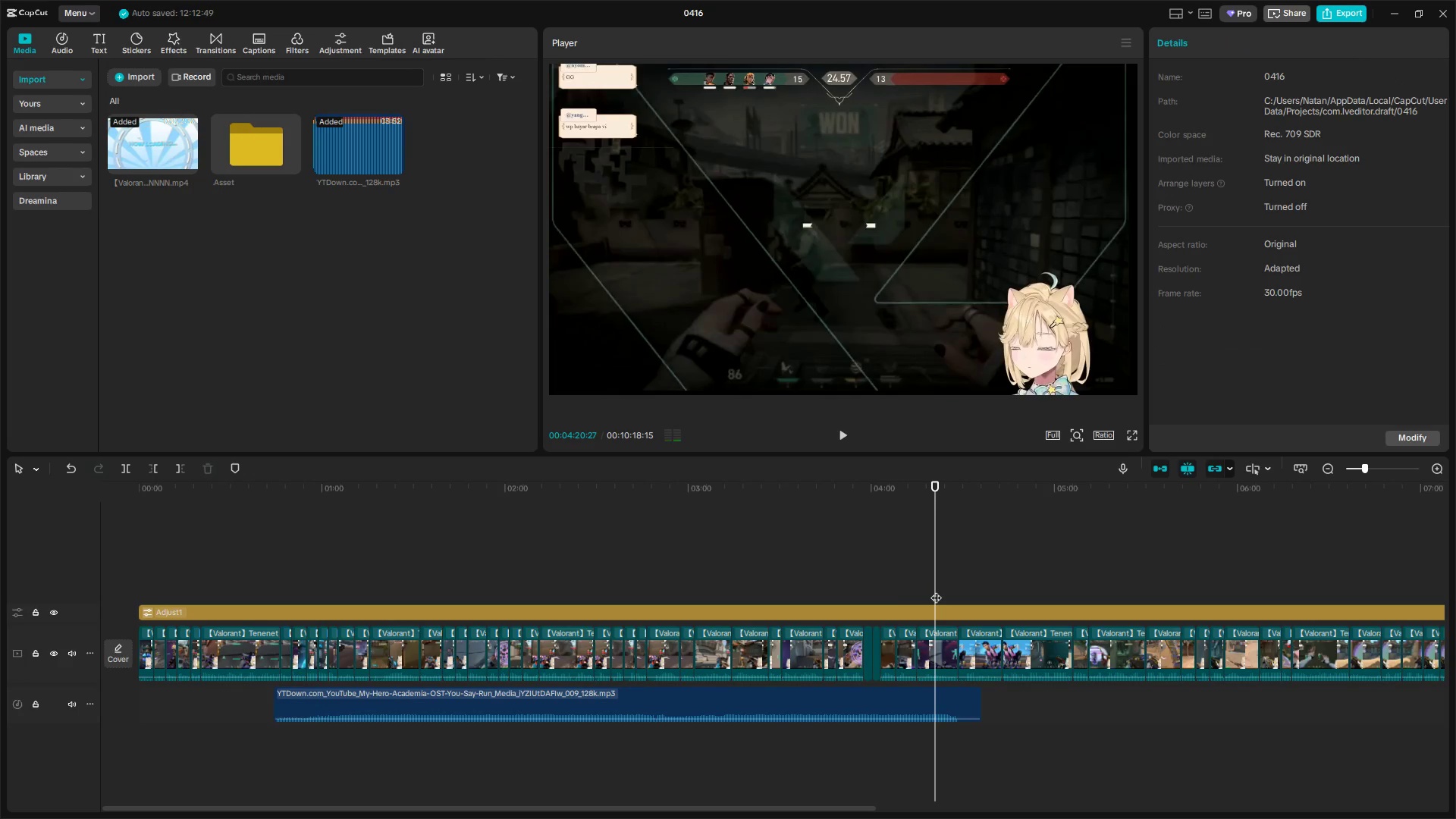 
key(Alt+Space)
 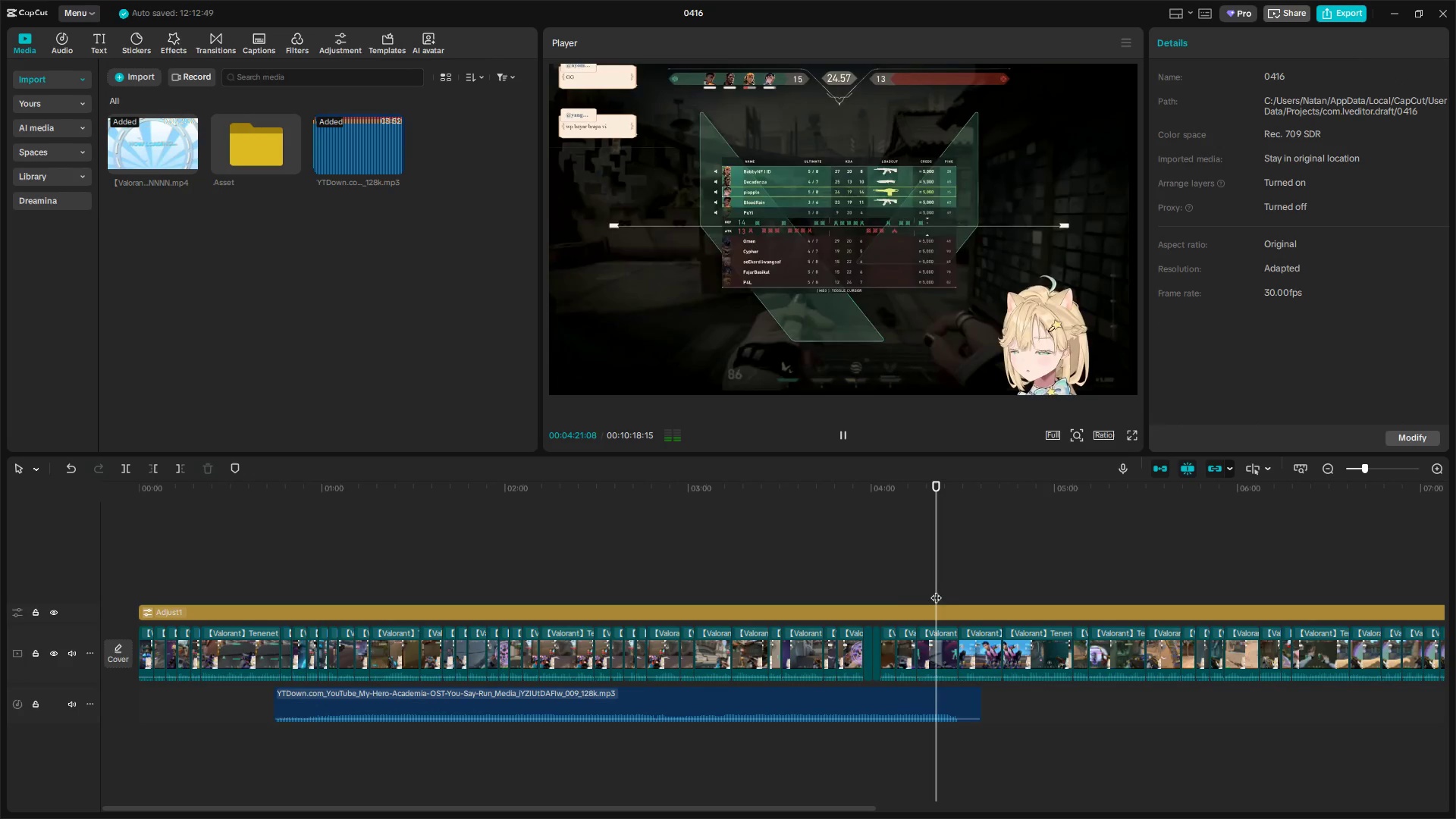 
left_click([943, 579])
 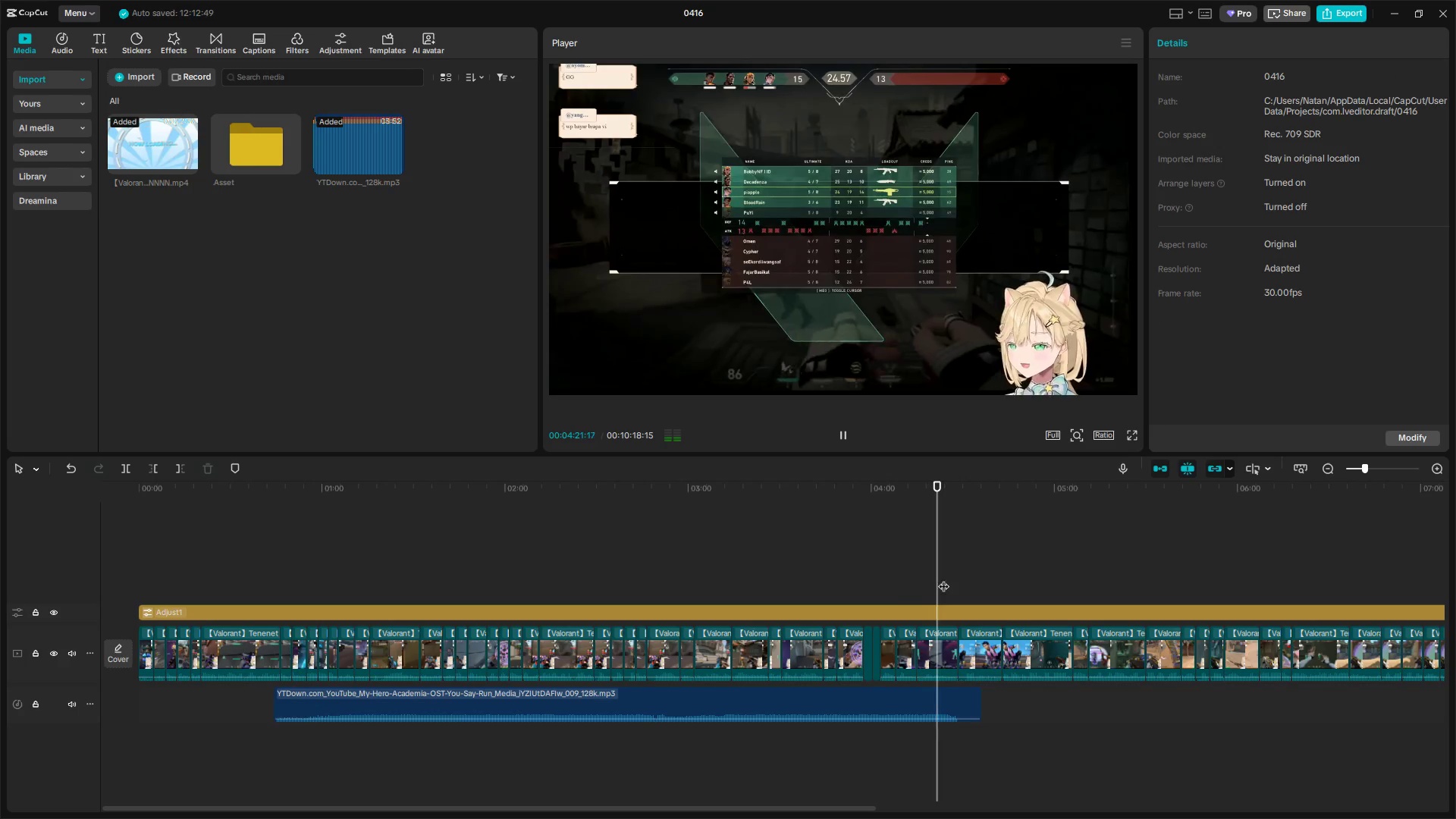 
key(Alt+Space)
 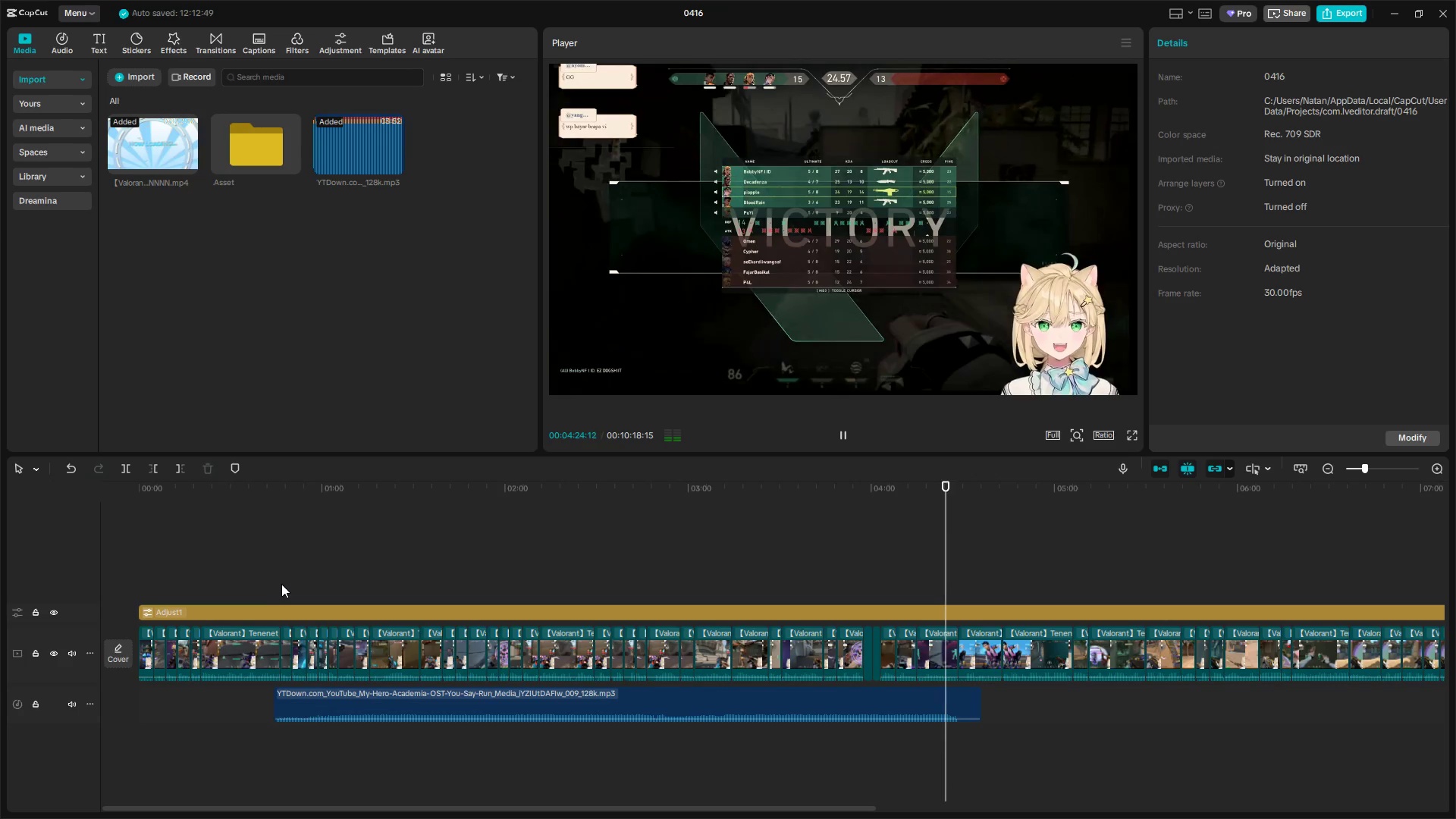 
key(Alt+Space)
 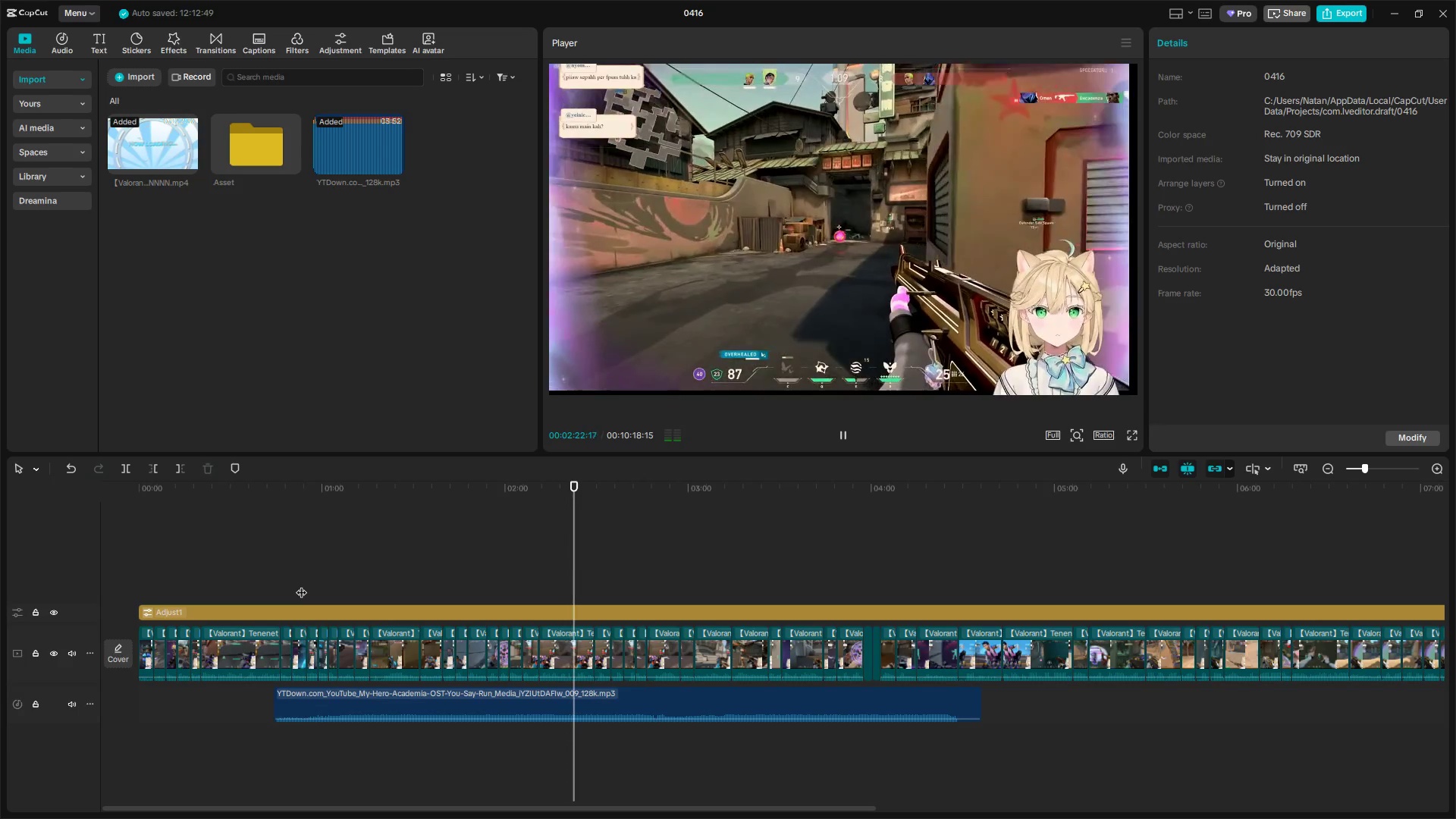 
wait(101.16)
 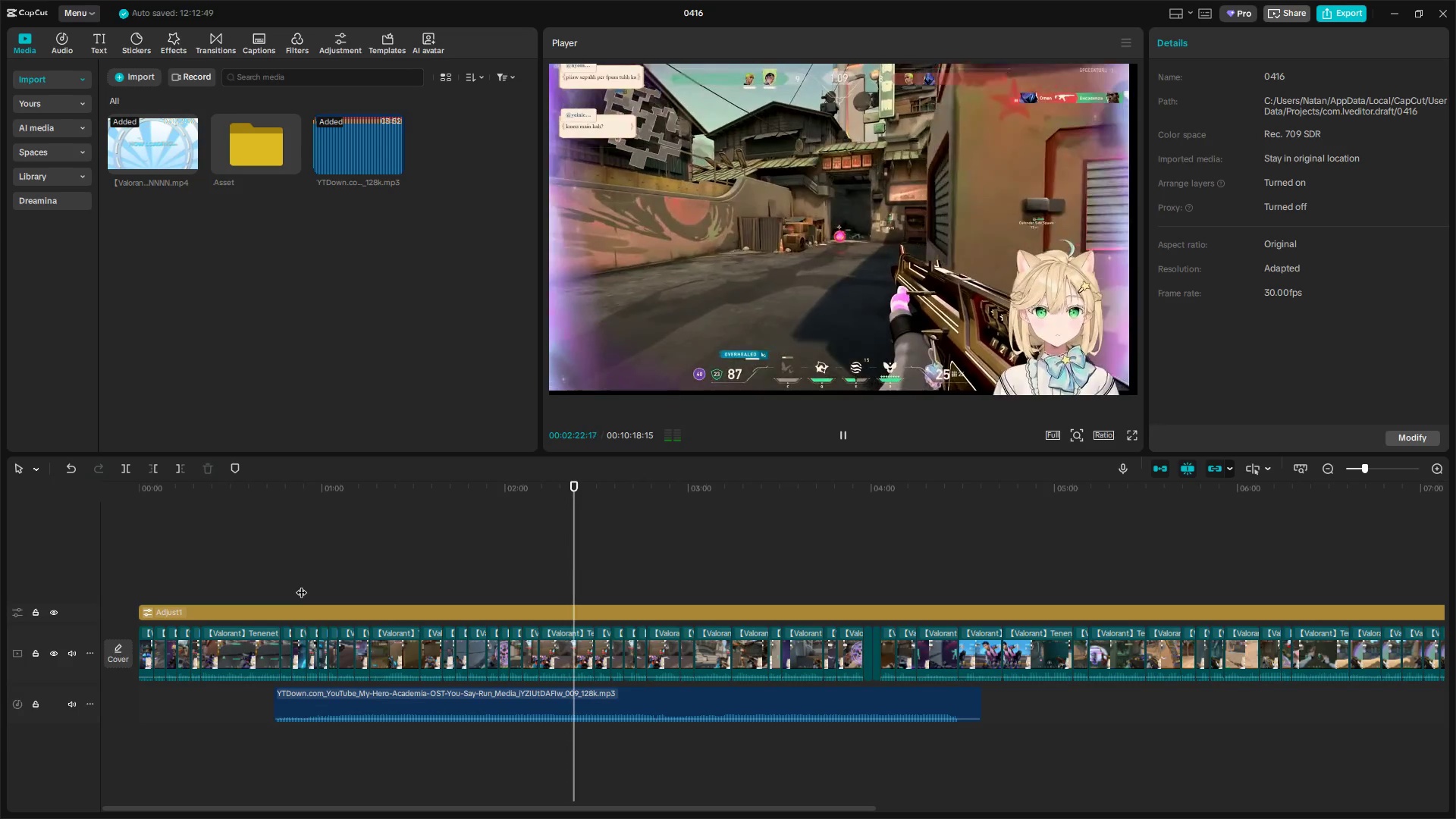 
left_click([653, 577])
 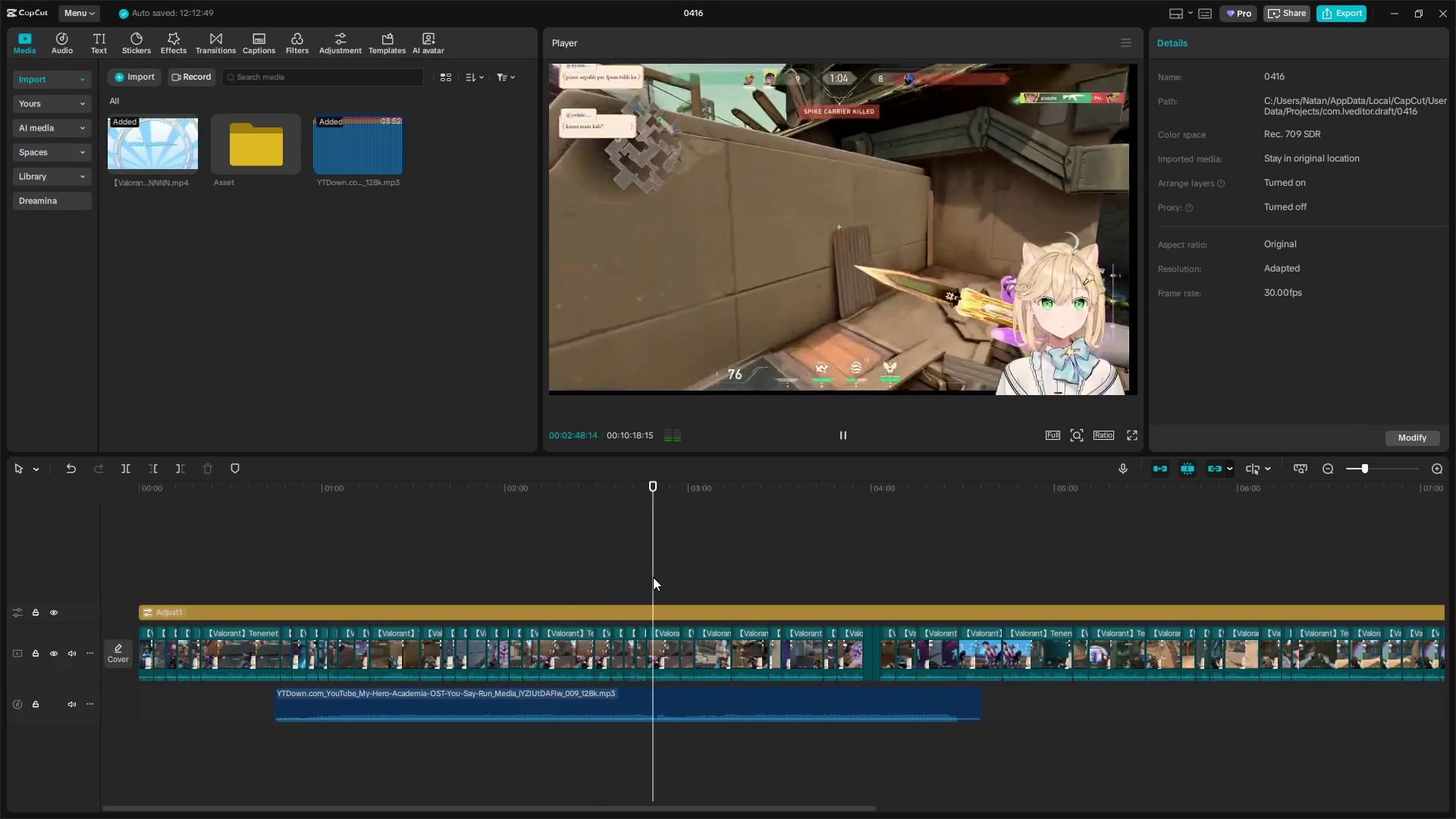 
key(Alt+Space)
 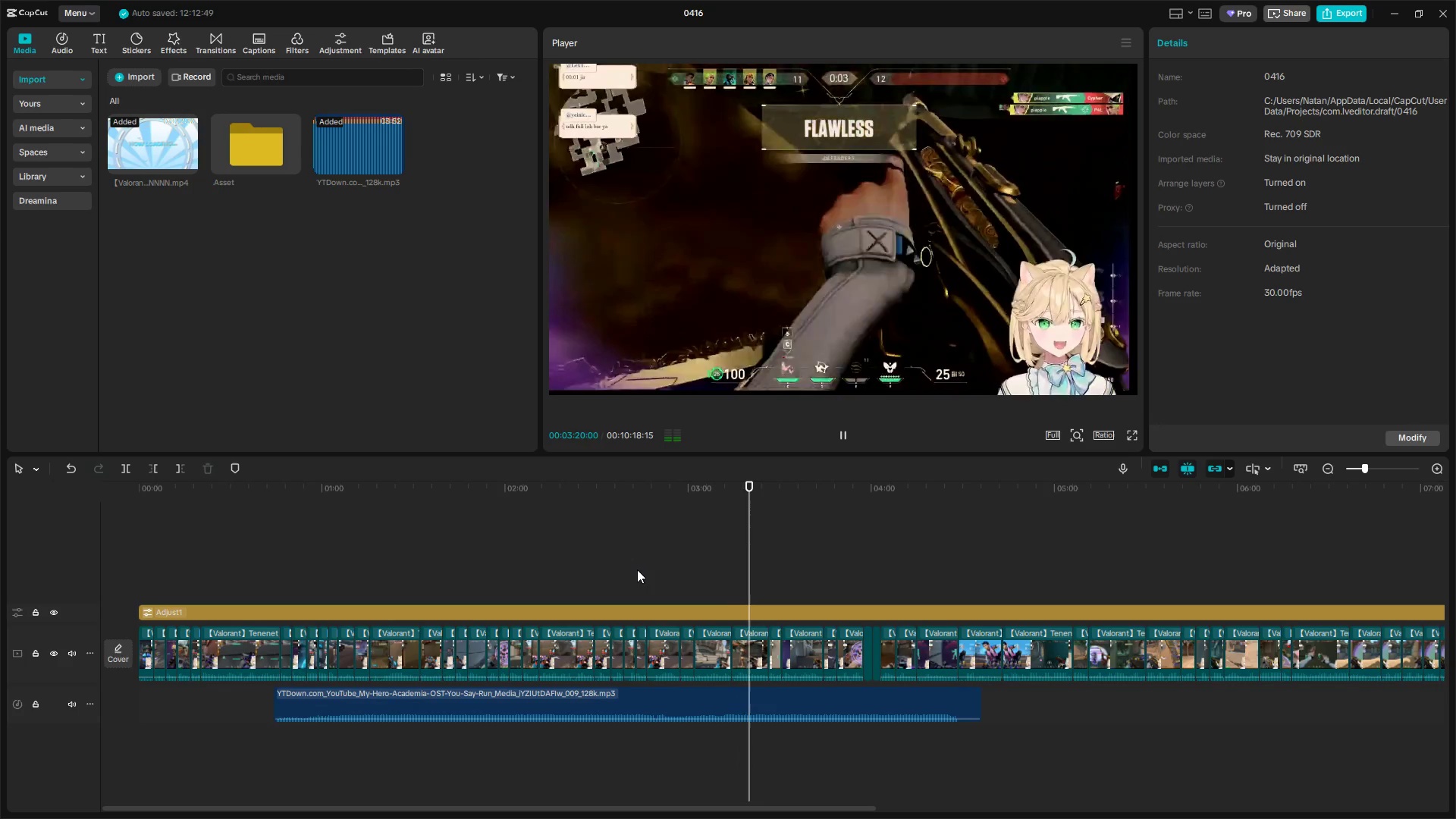 
wait(36.64)
 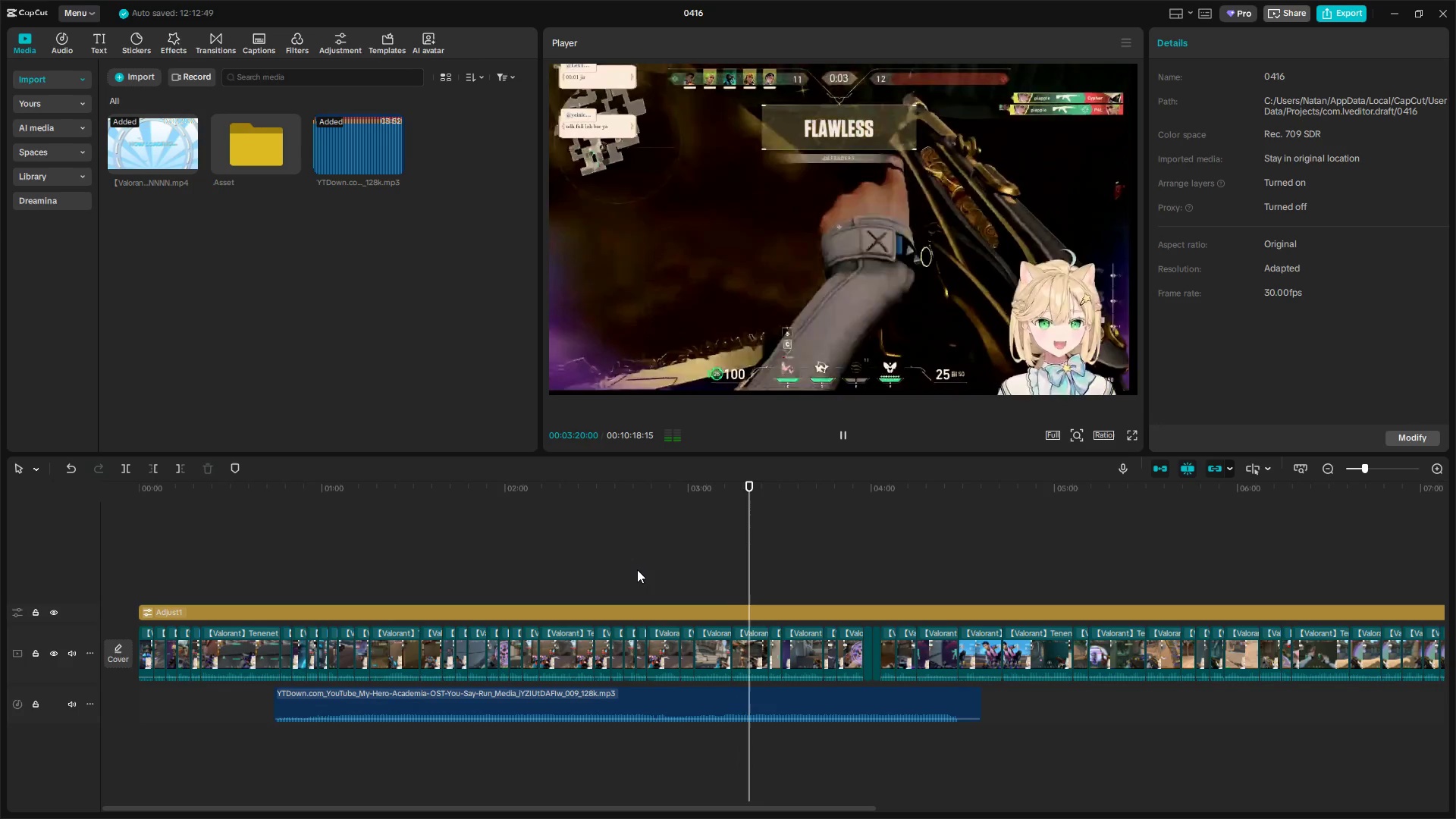 
left_click([701, 572])